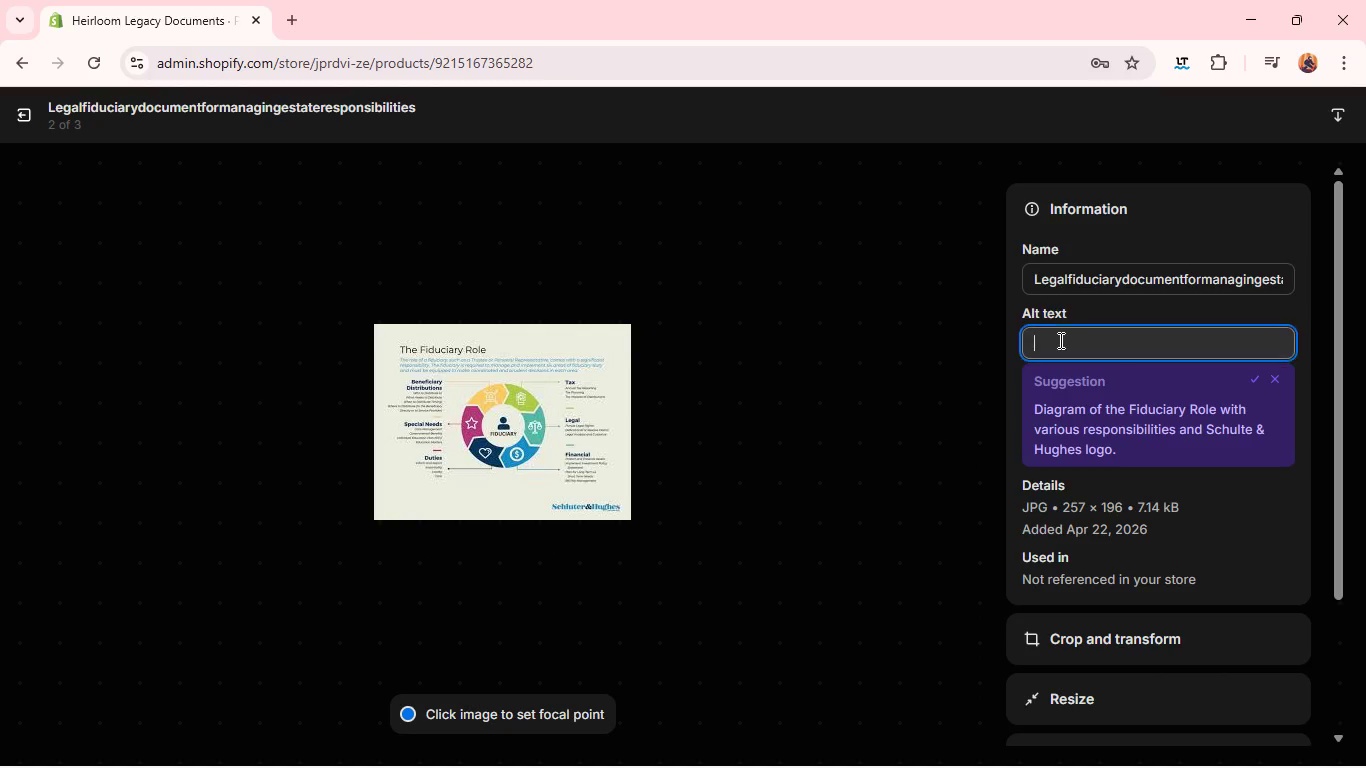 
type(Legal fiduciary document for managing estate rep)
key(Backspace)
type(sposibilities )
 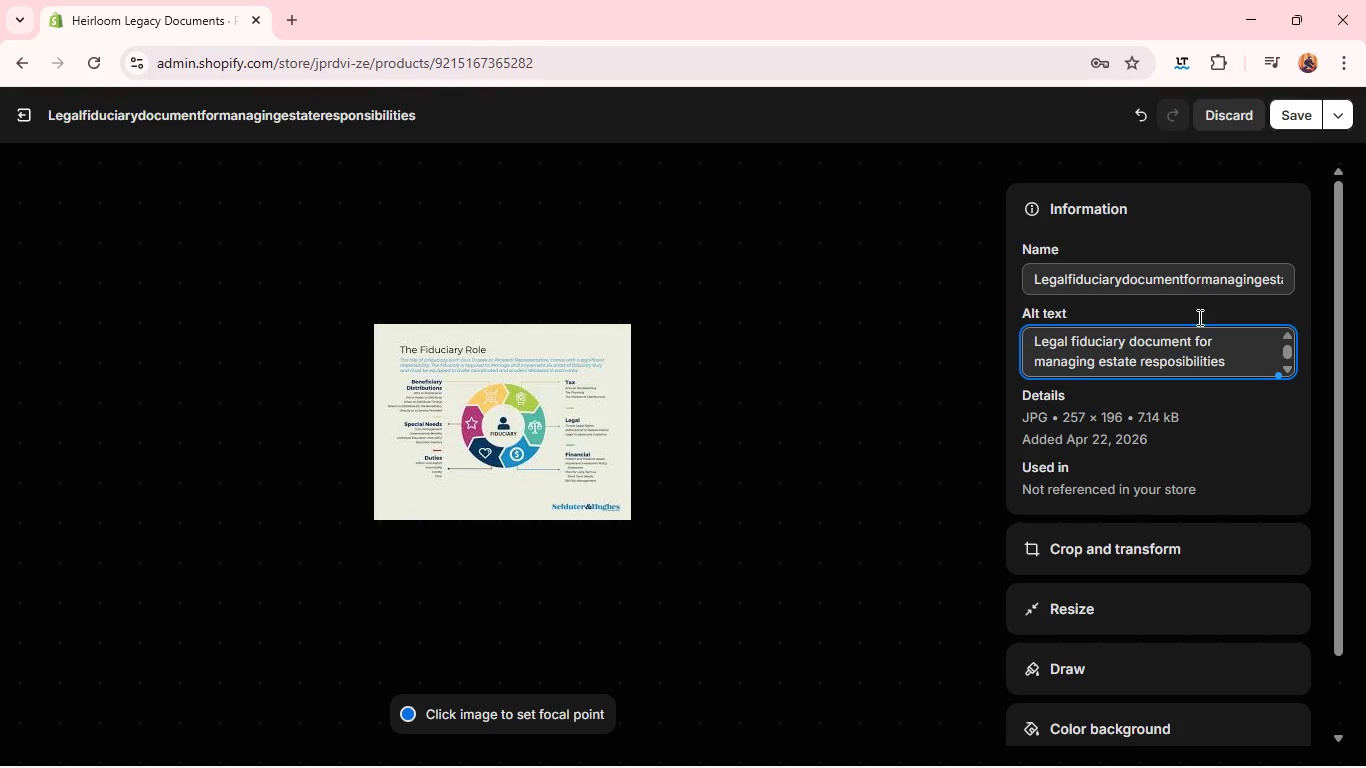 
left_click([1097, 543])
 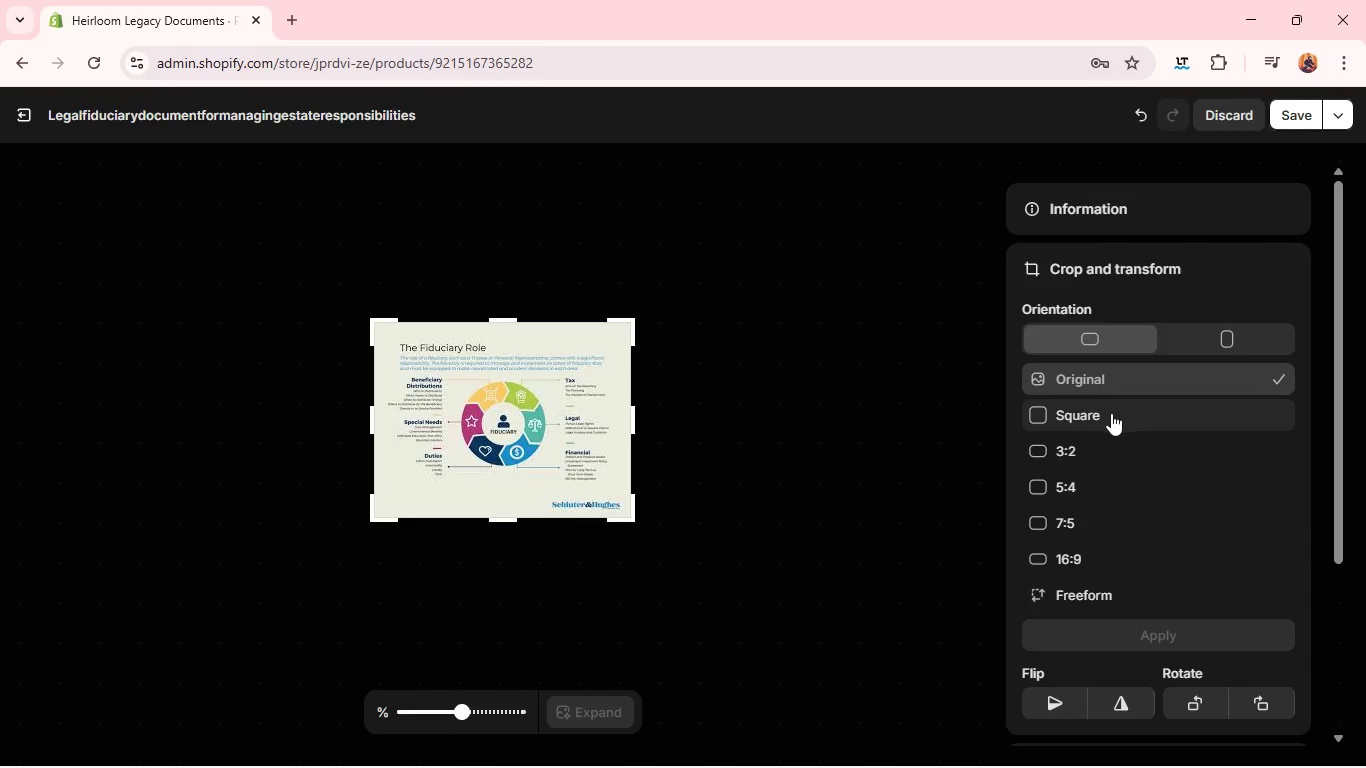 
left_click([1111, 417])
 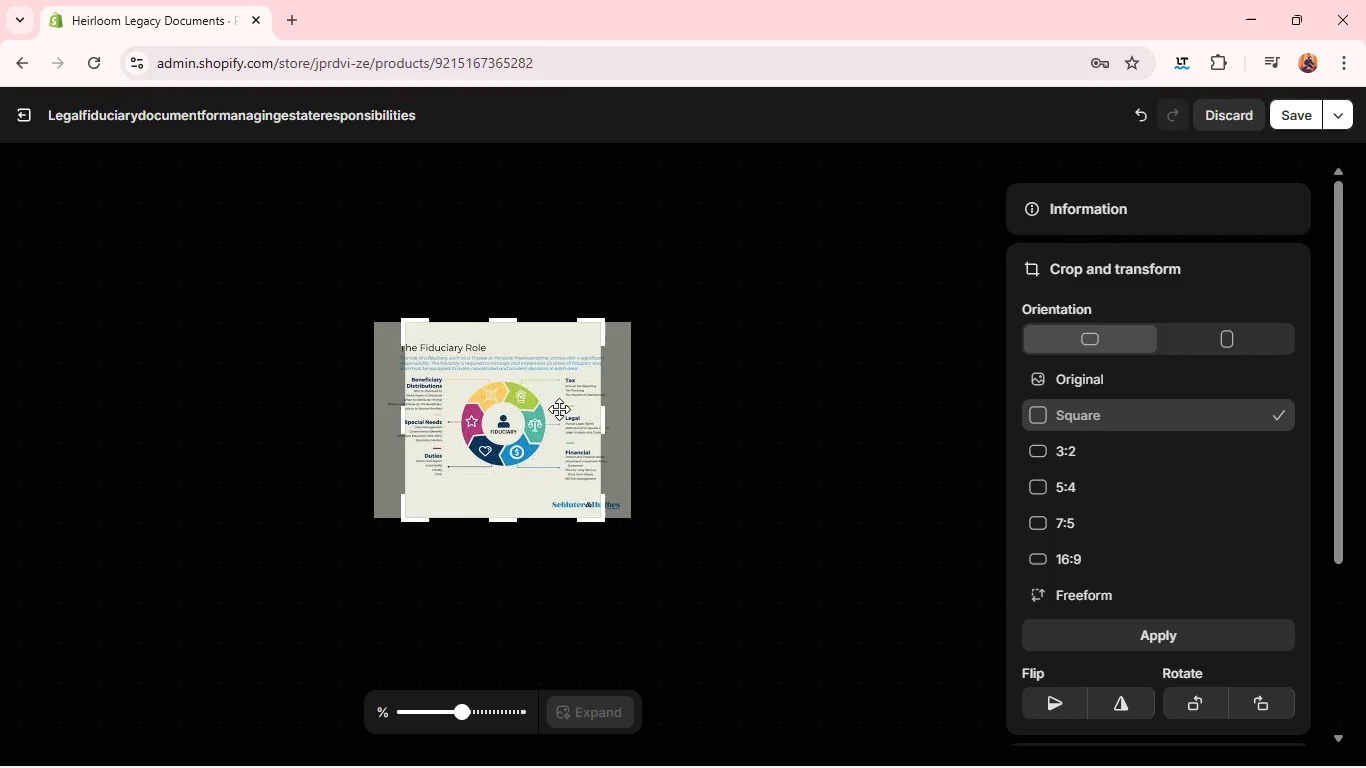 
wait(9.73)
 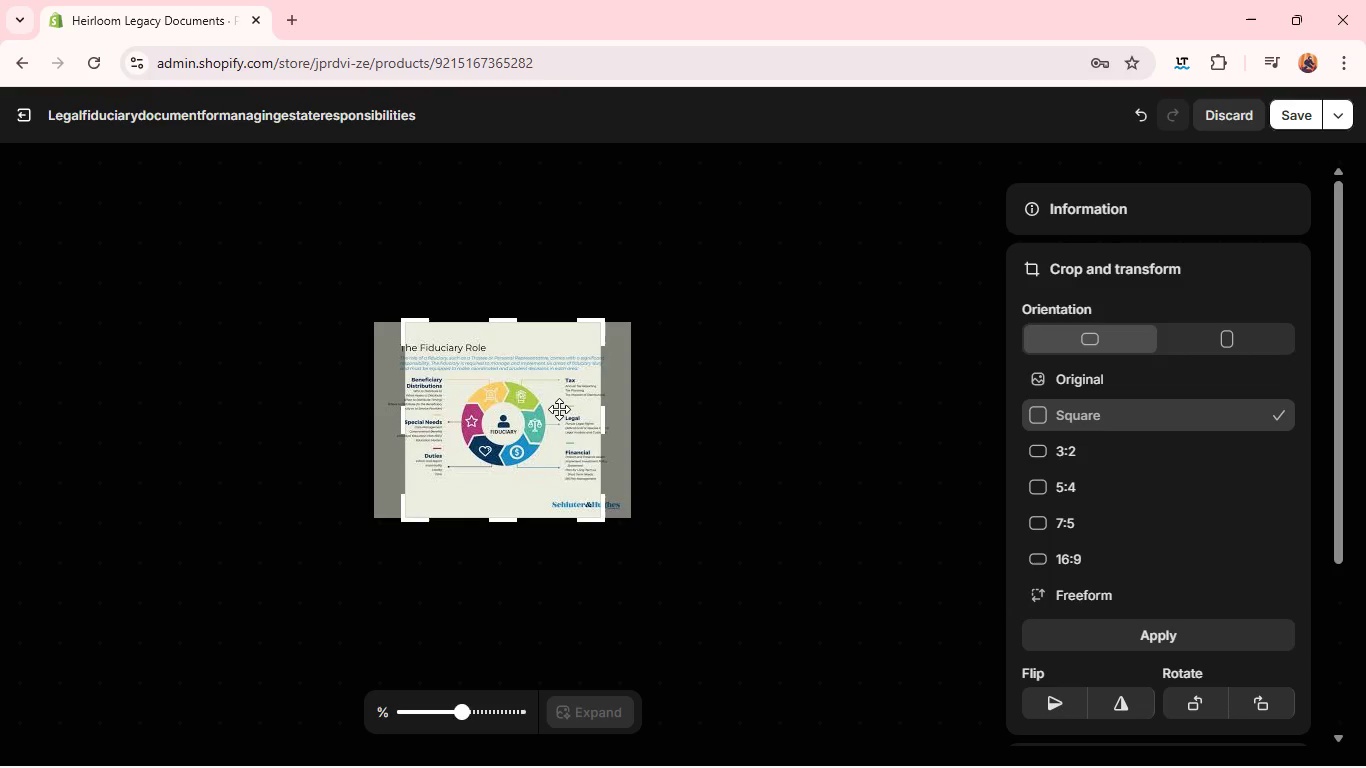 
left_click([1149, 191])
 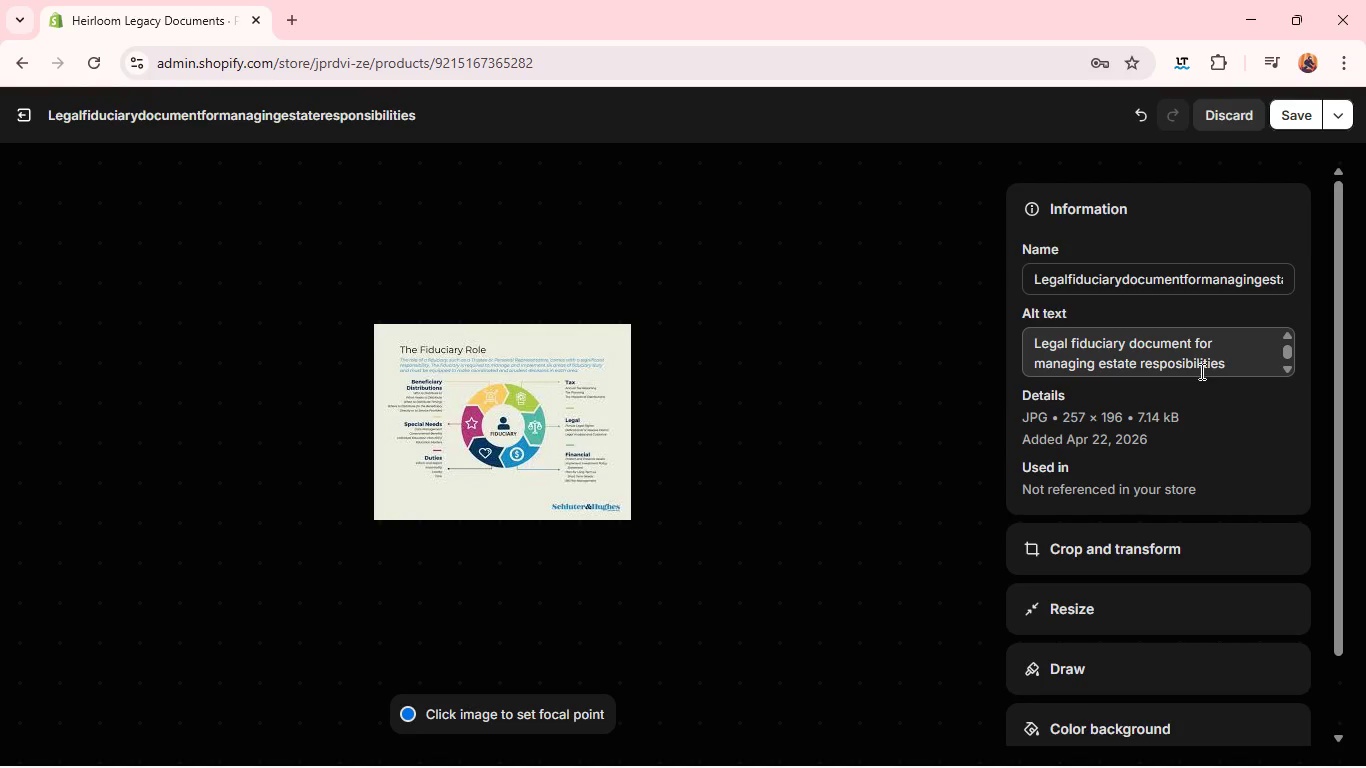 
left_click([1211, 368])
 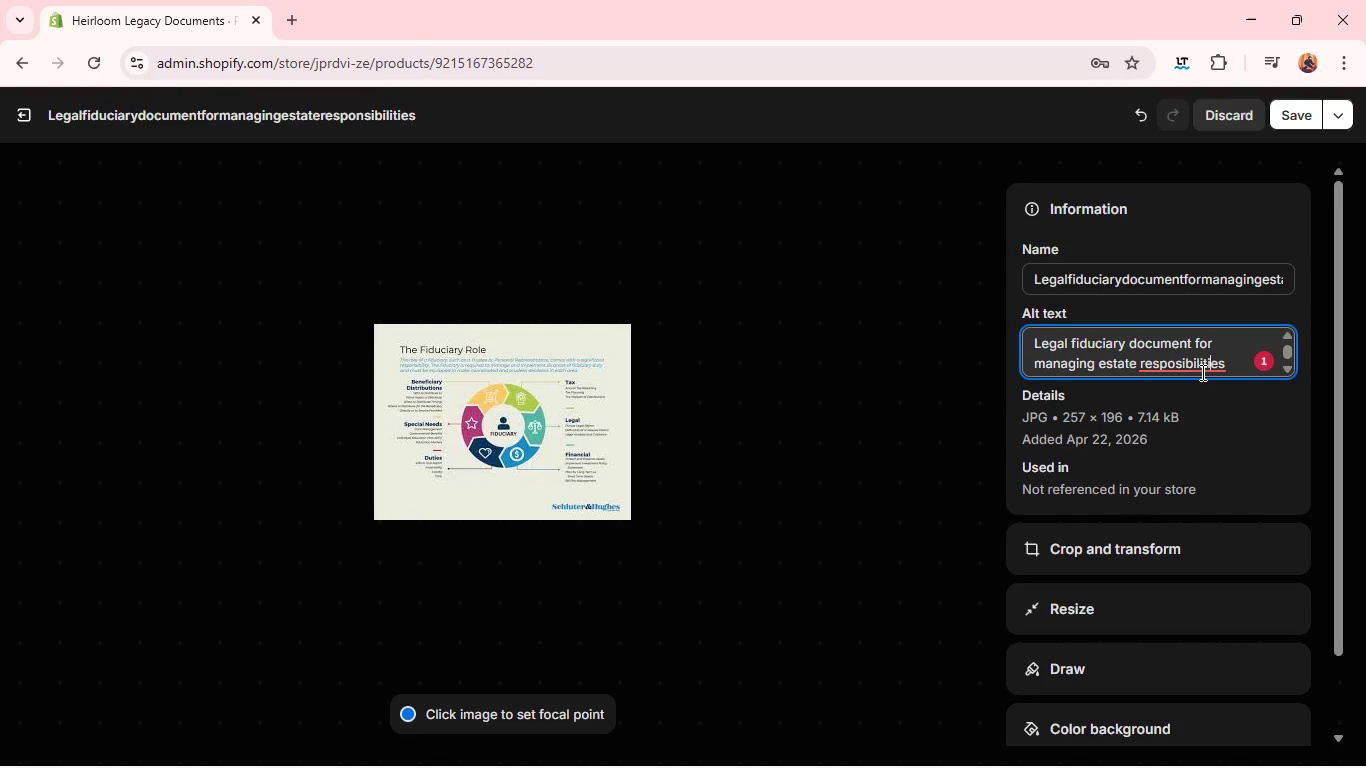 
left_click([1195, 368])
 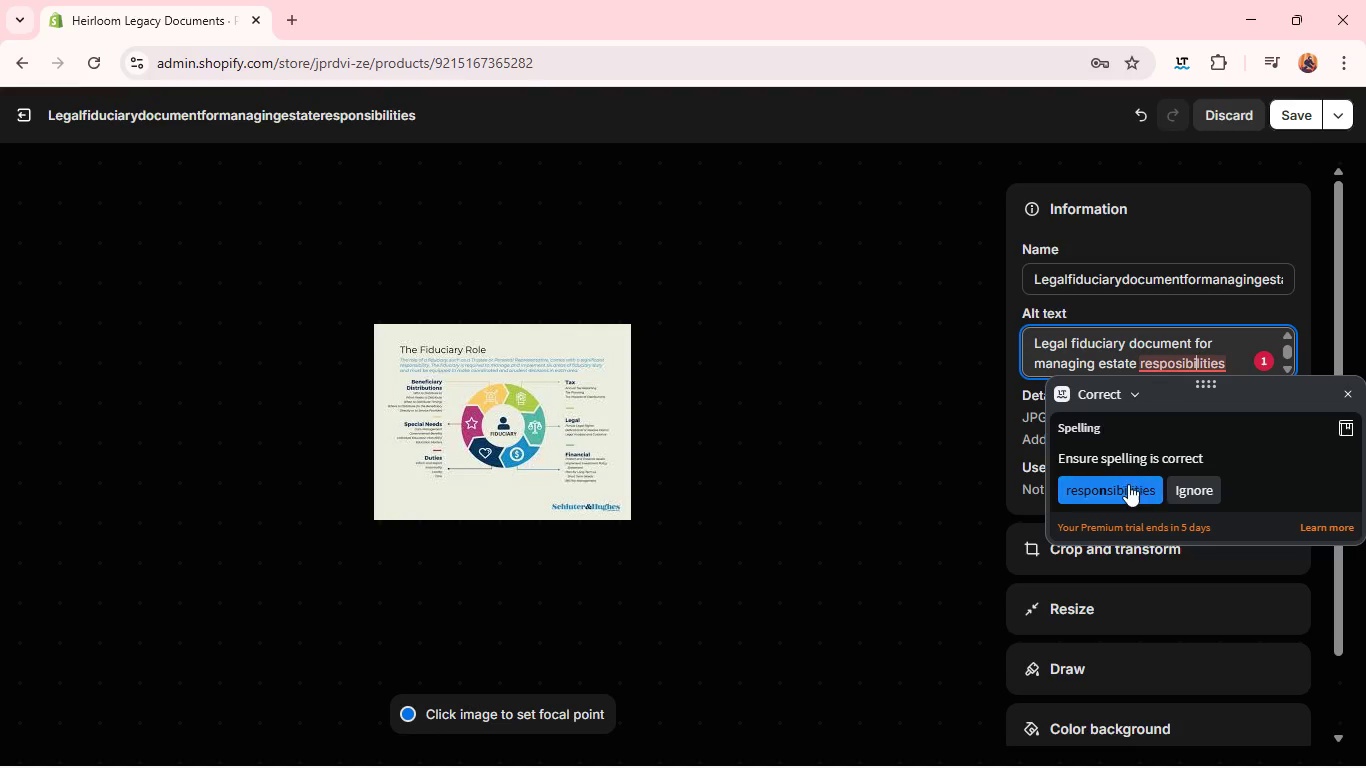 
left_click([1127, 485])
 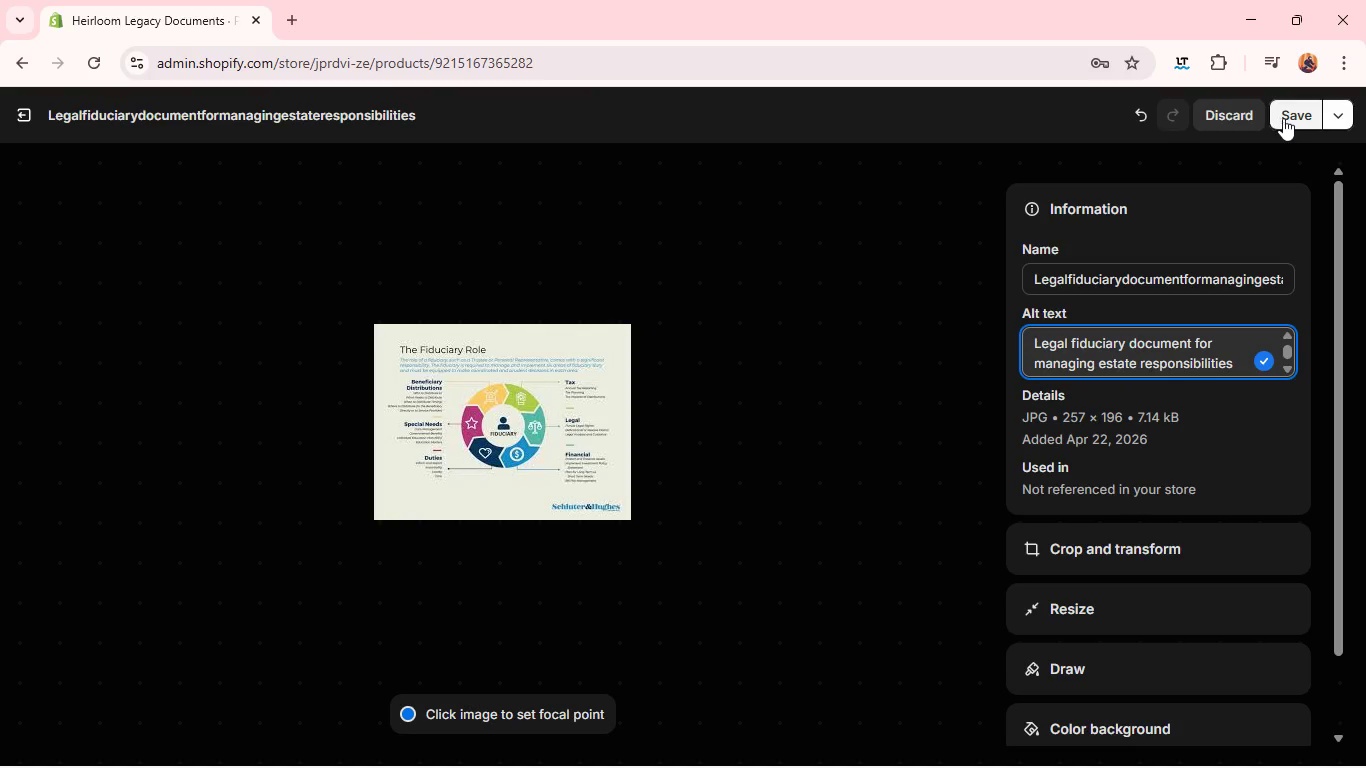 
left_click([1284, 118])
 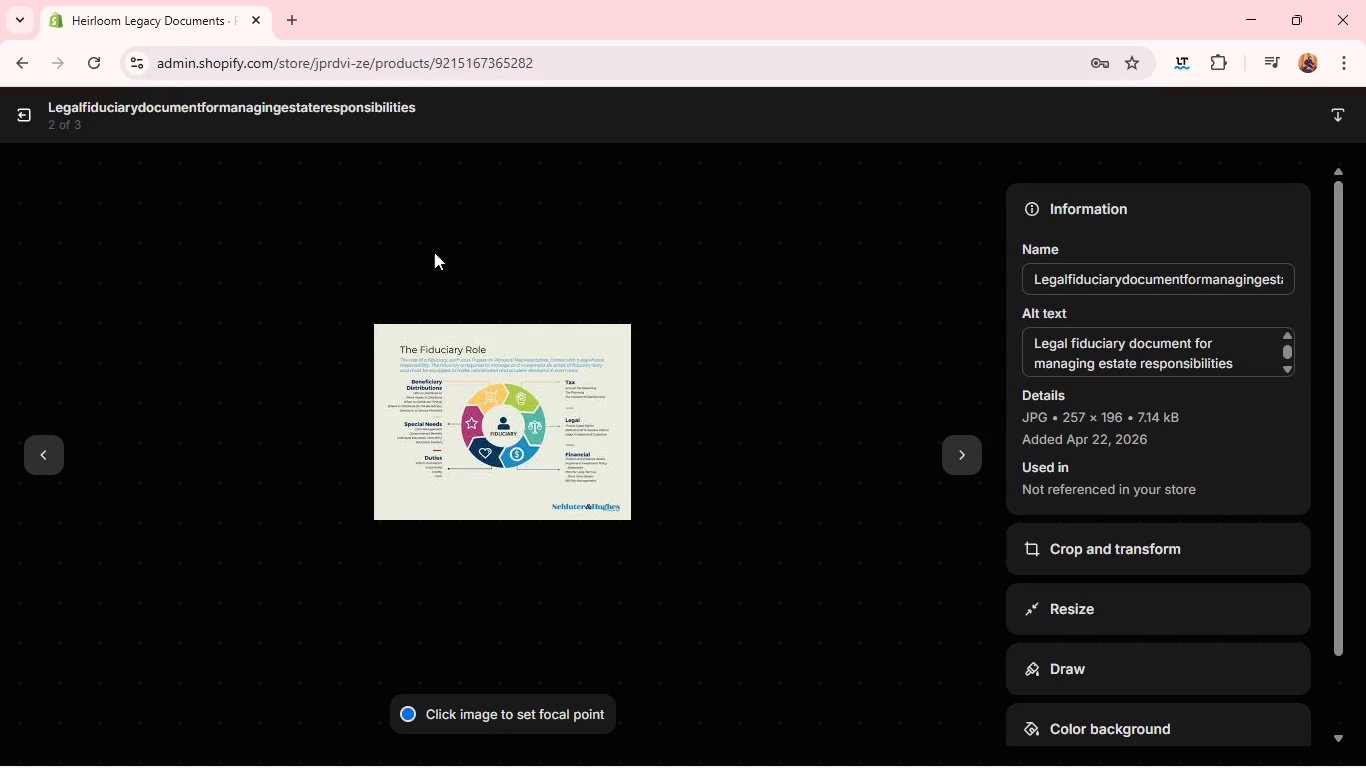 
left_click([28, 122])
 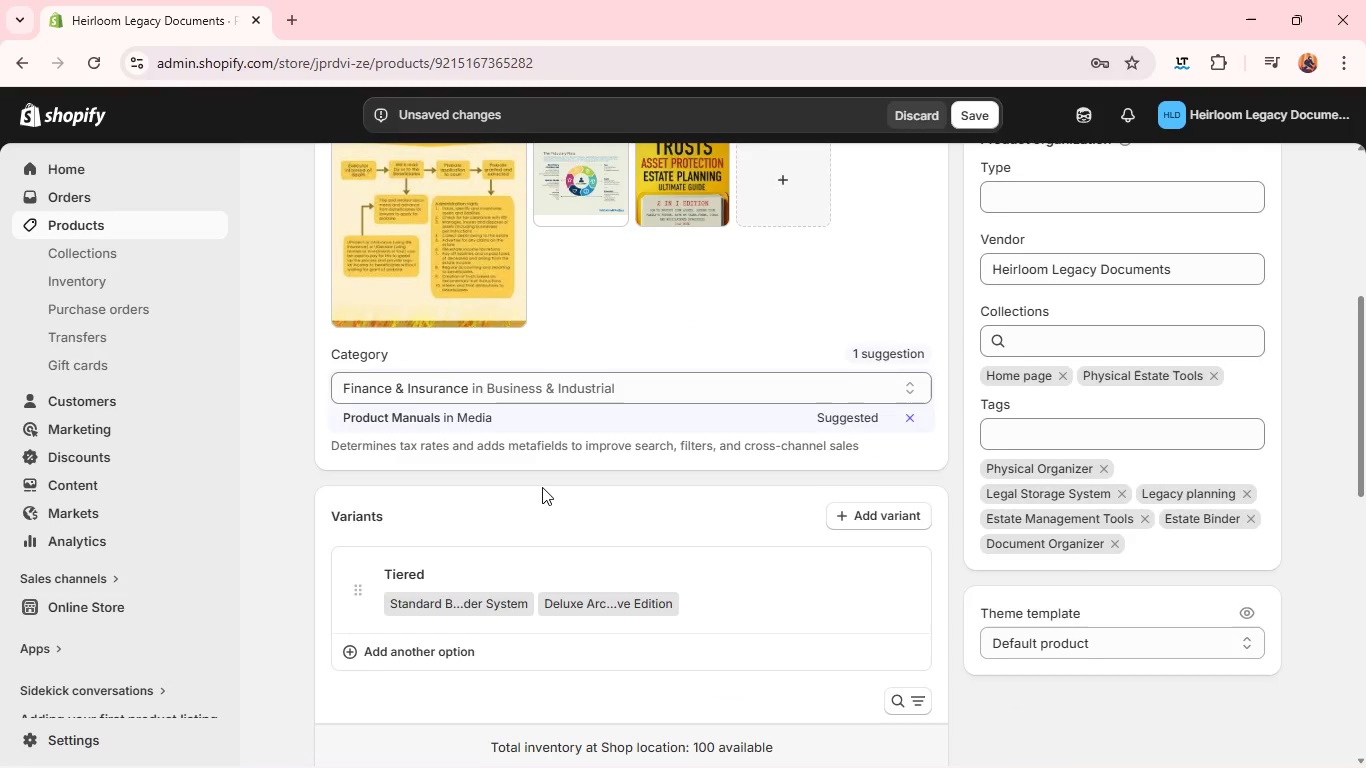 
left_click([521, 403])
 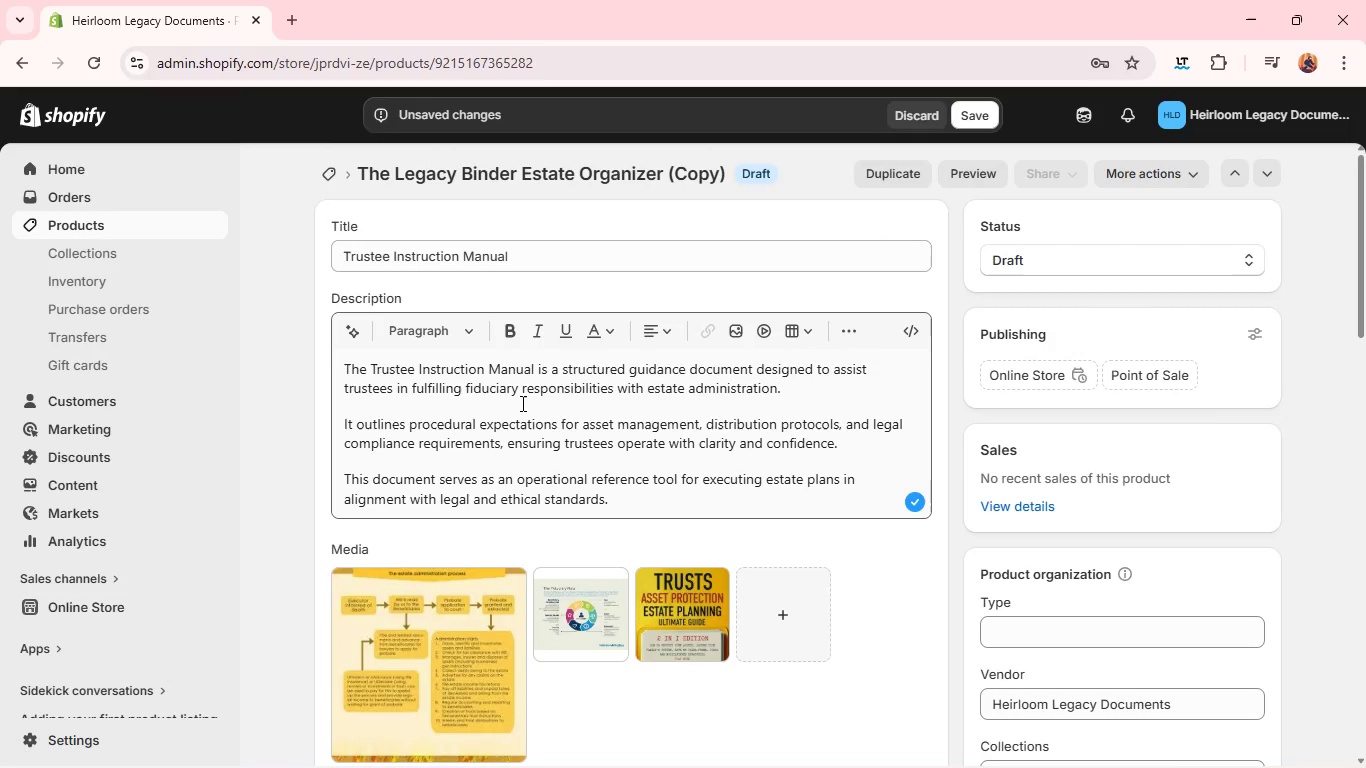 
wait(19.17)
 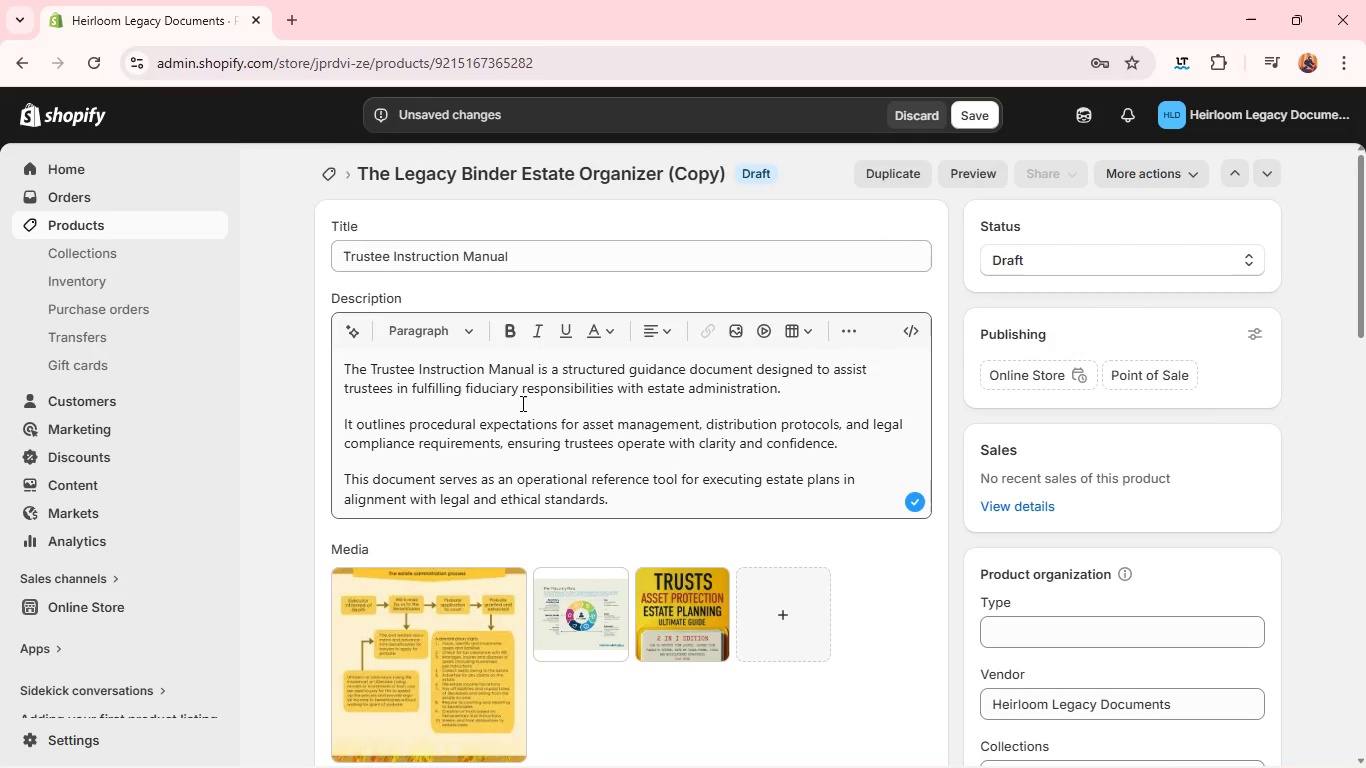 
double_click([443, 634])
 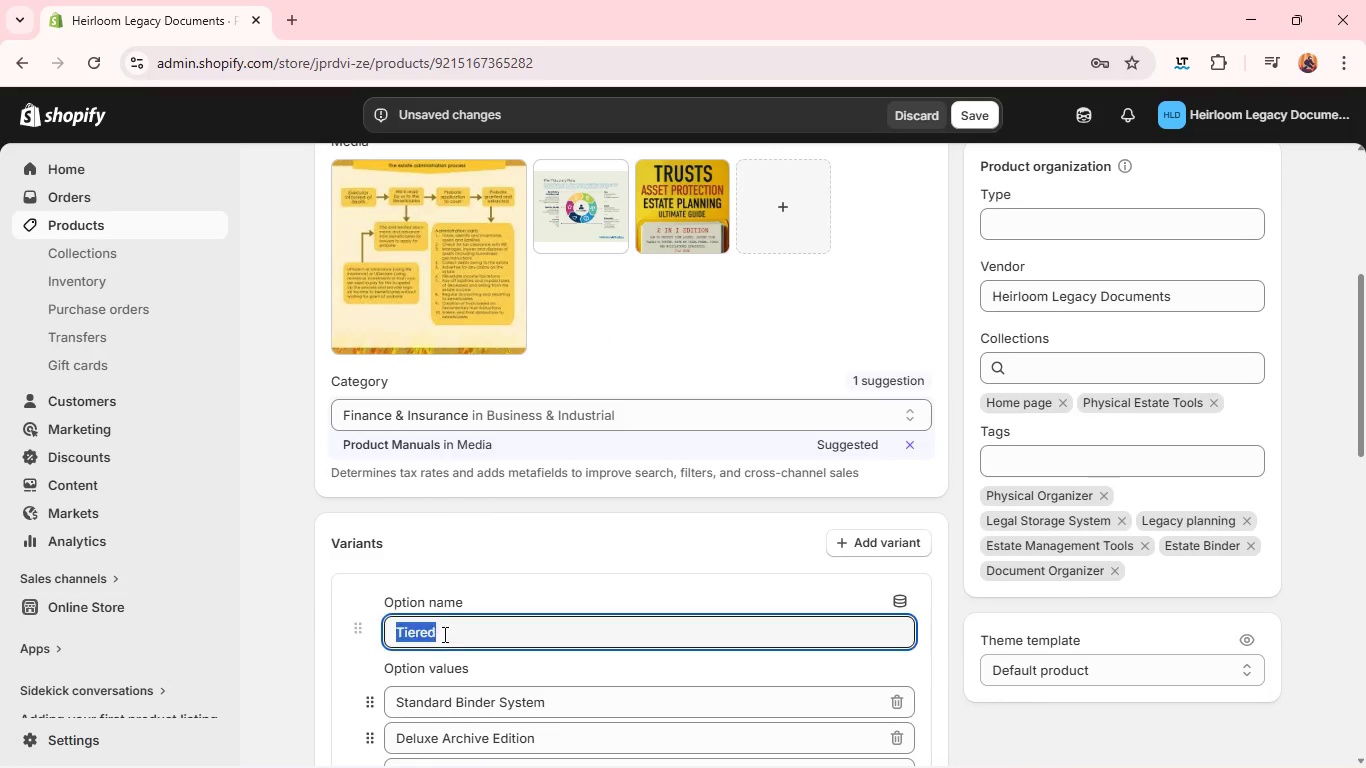 
triple_click([443, 634])
 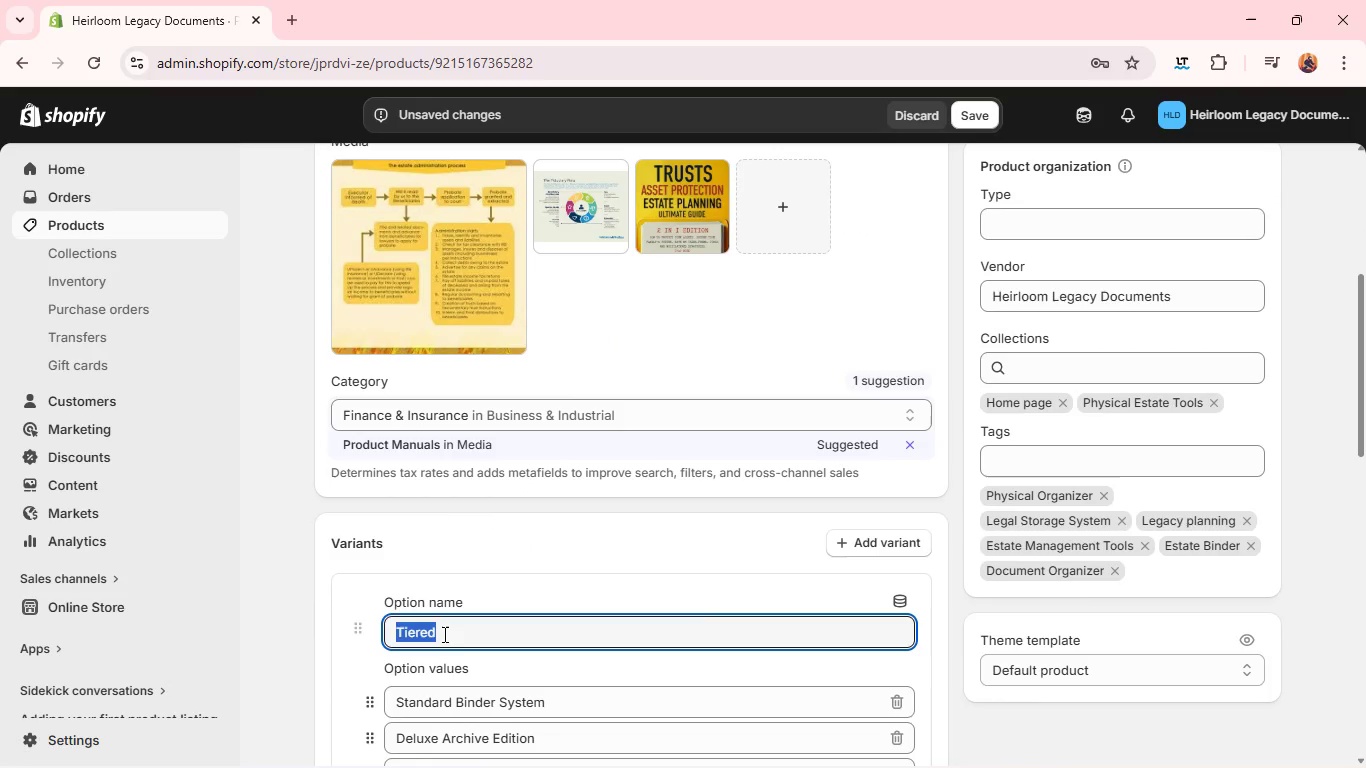 
left_click([443, 634])
 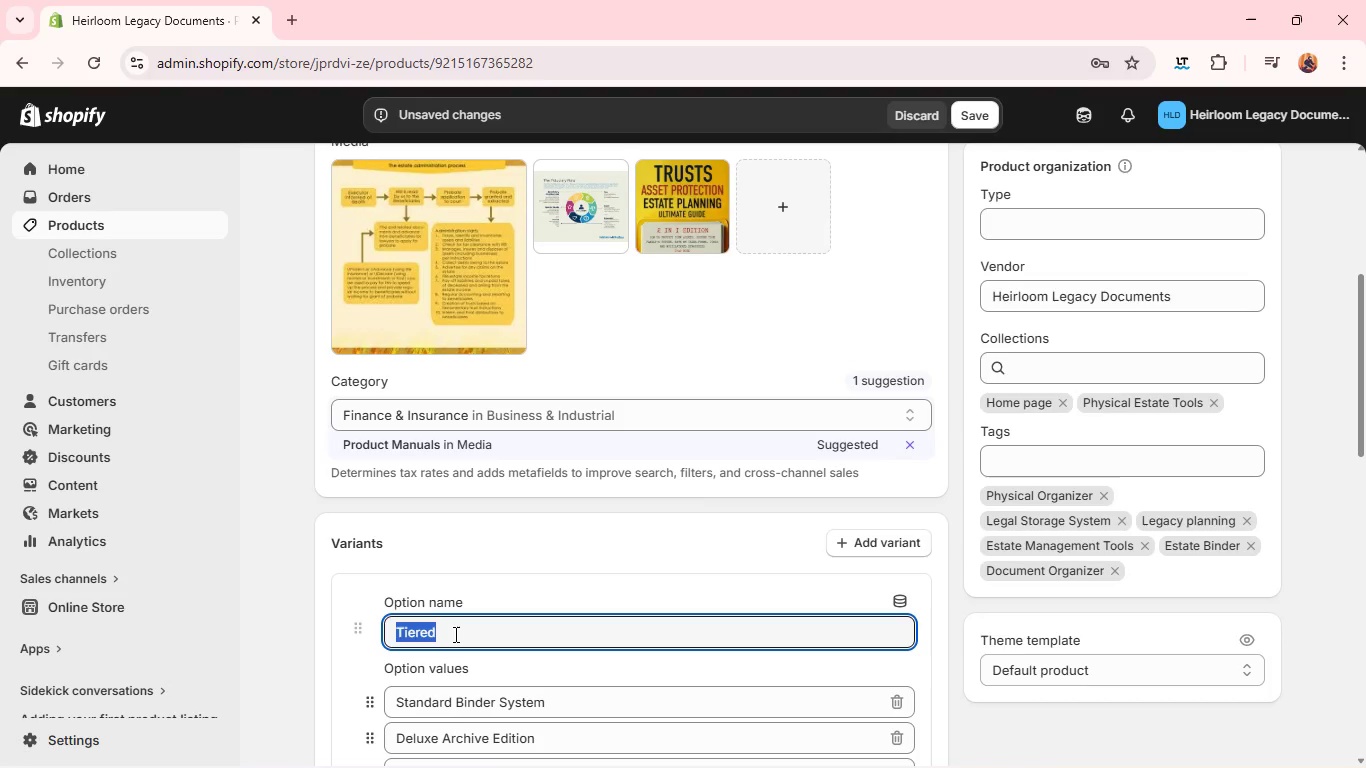 
type(Trustee Manual)
 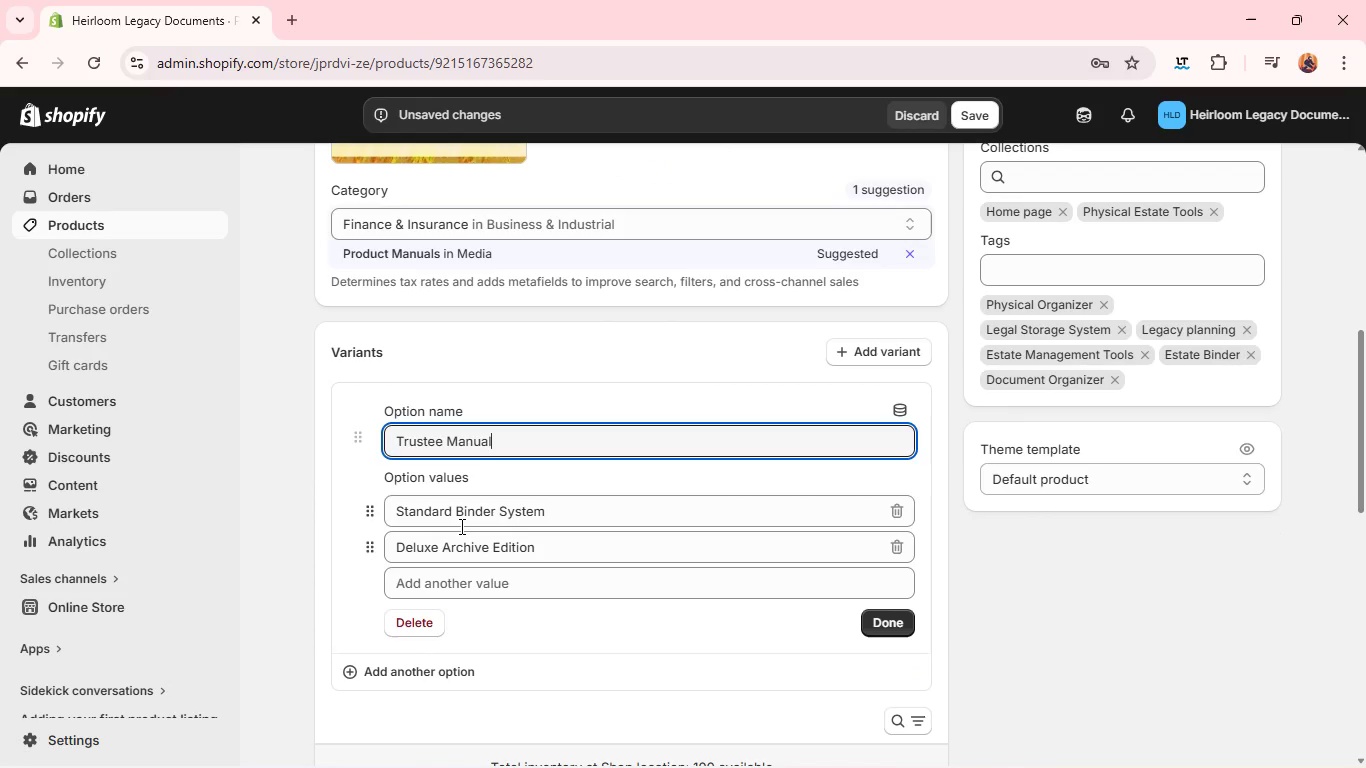 
double_click([460, 525])
 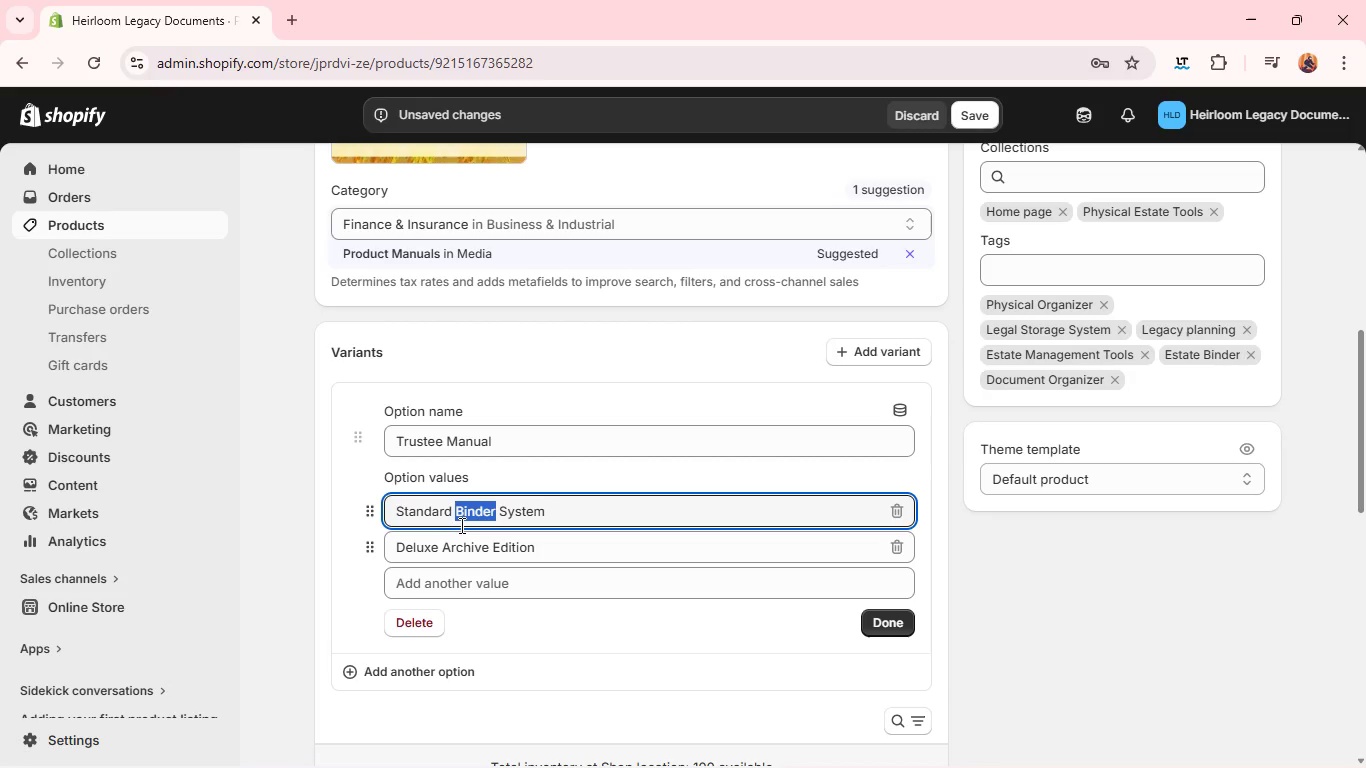 
double_click([460, 525])
 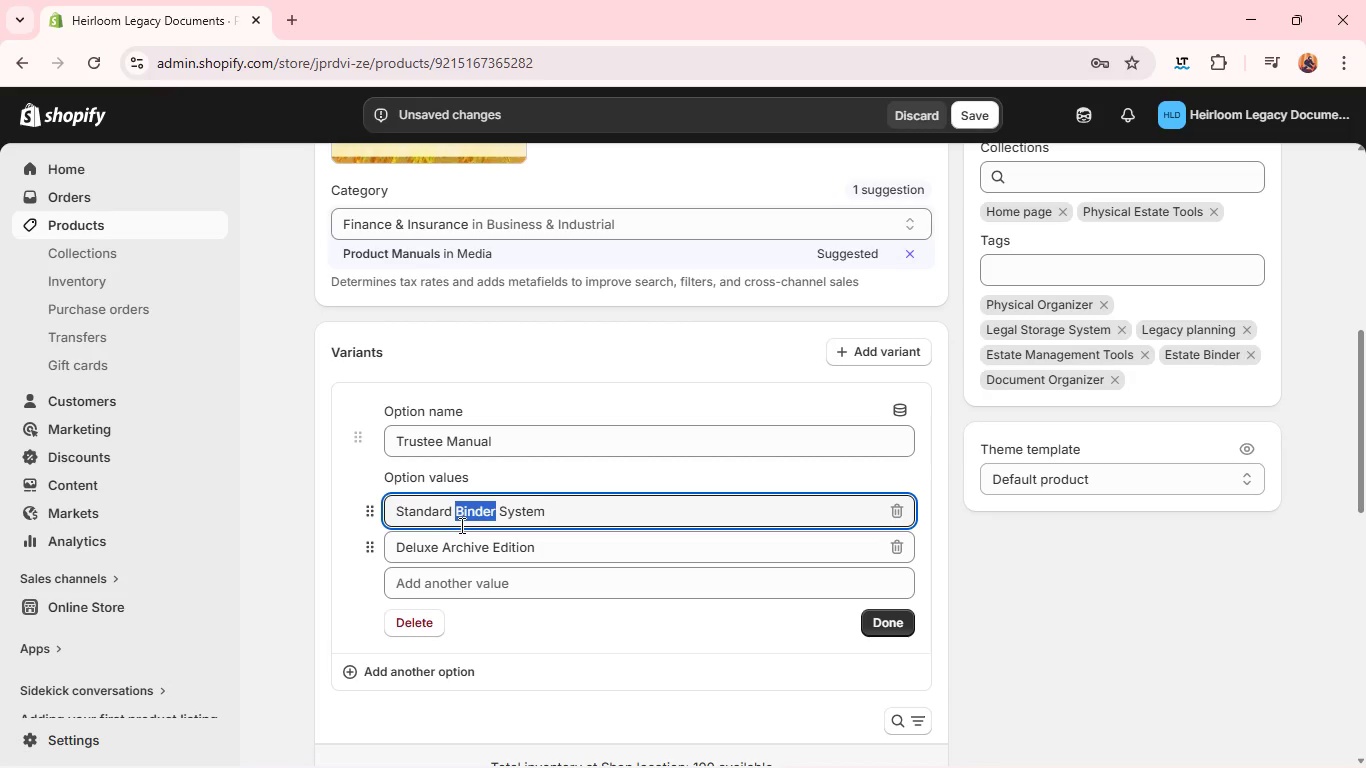 
triple_click([460, 525])
 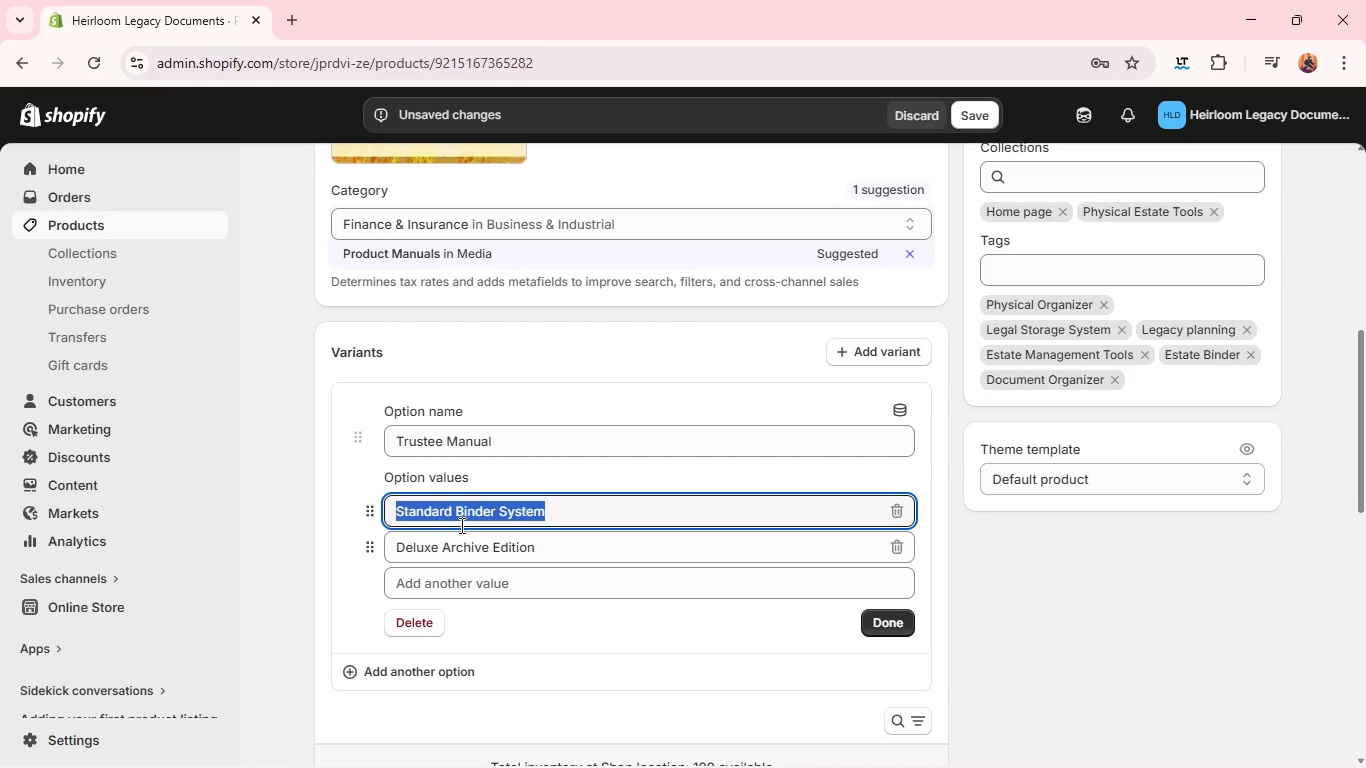 
triple_click([460, 525])
 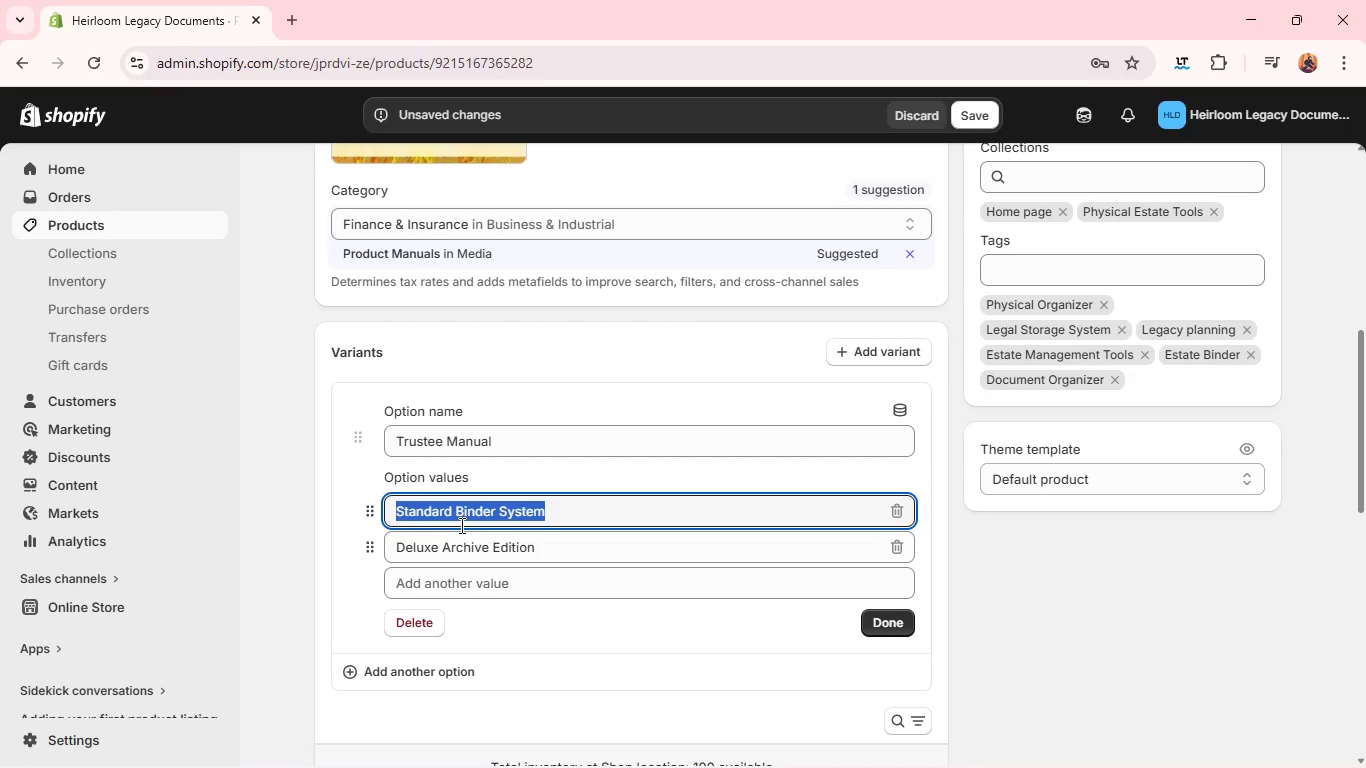 
double_click([467, 513])
 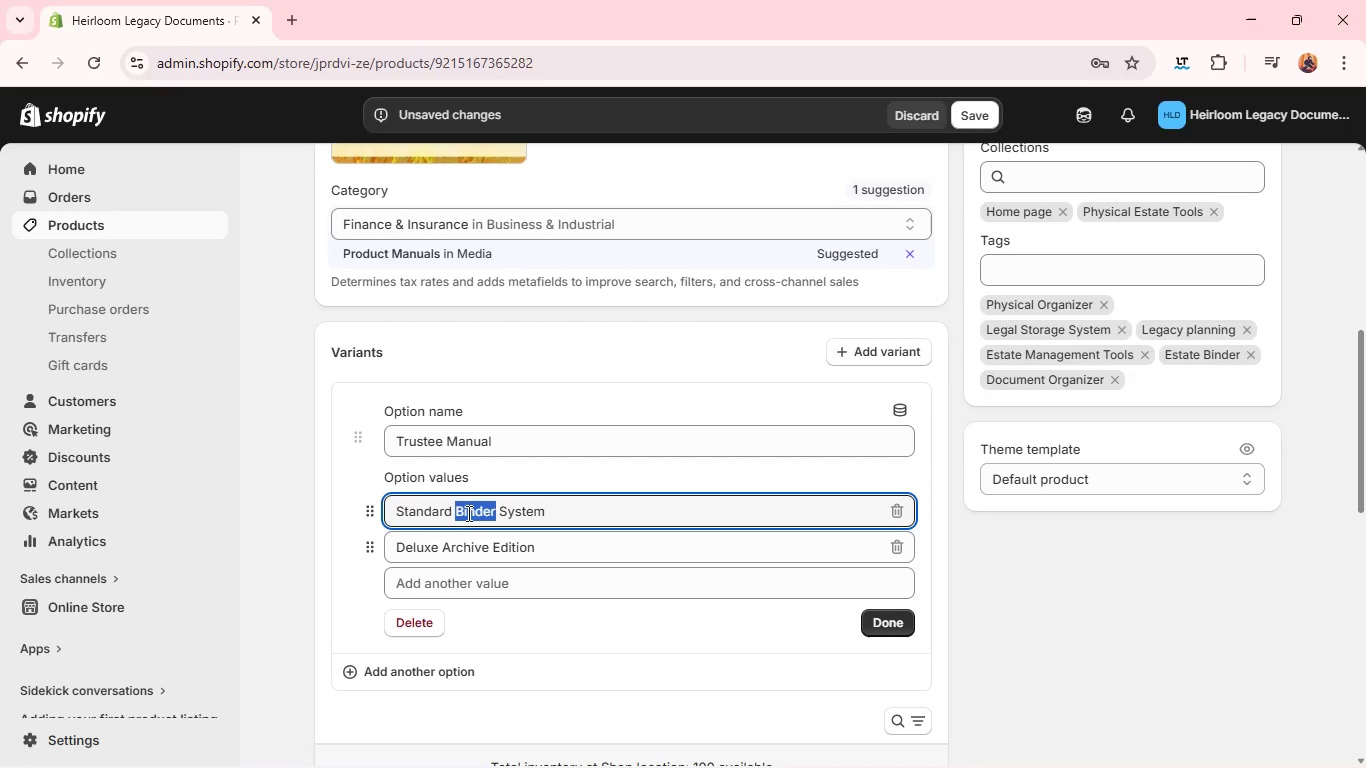 
type(Tri)
 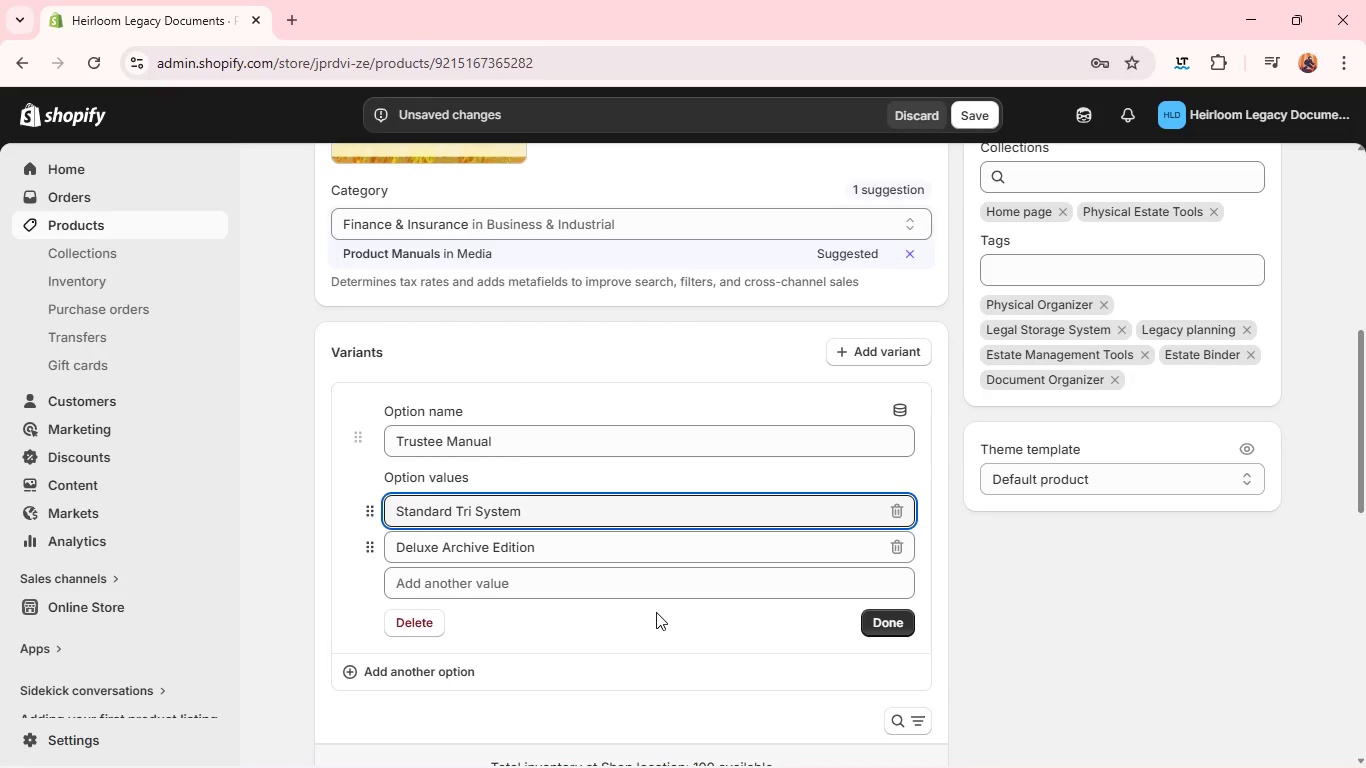 
key(Backspace)
type(ustee )
 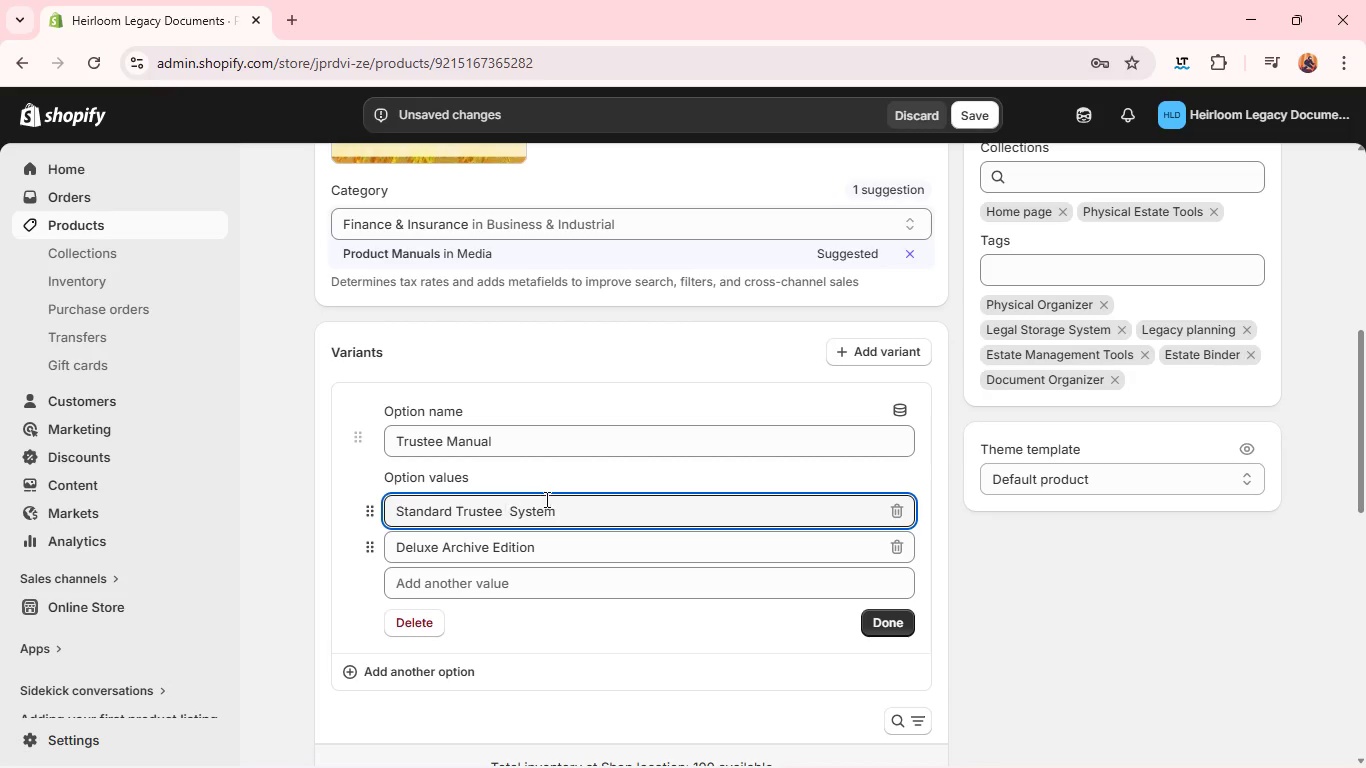 
double_click([544, 502])
 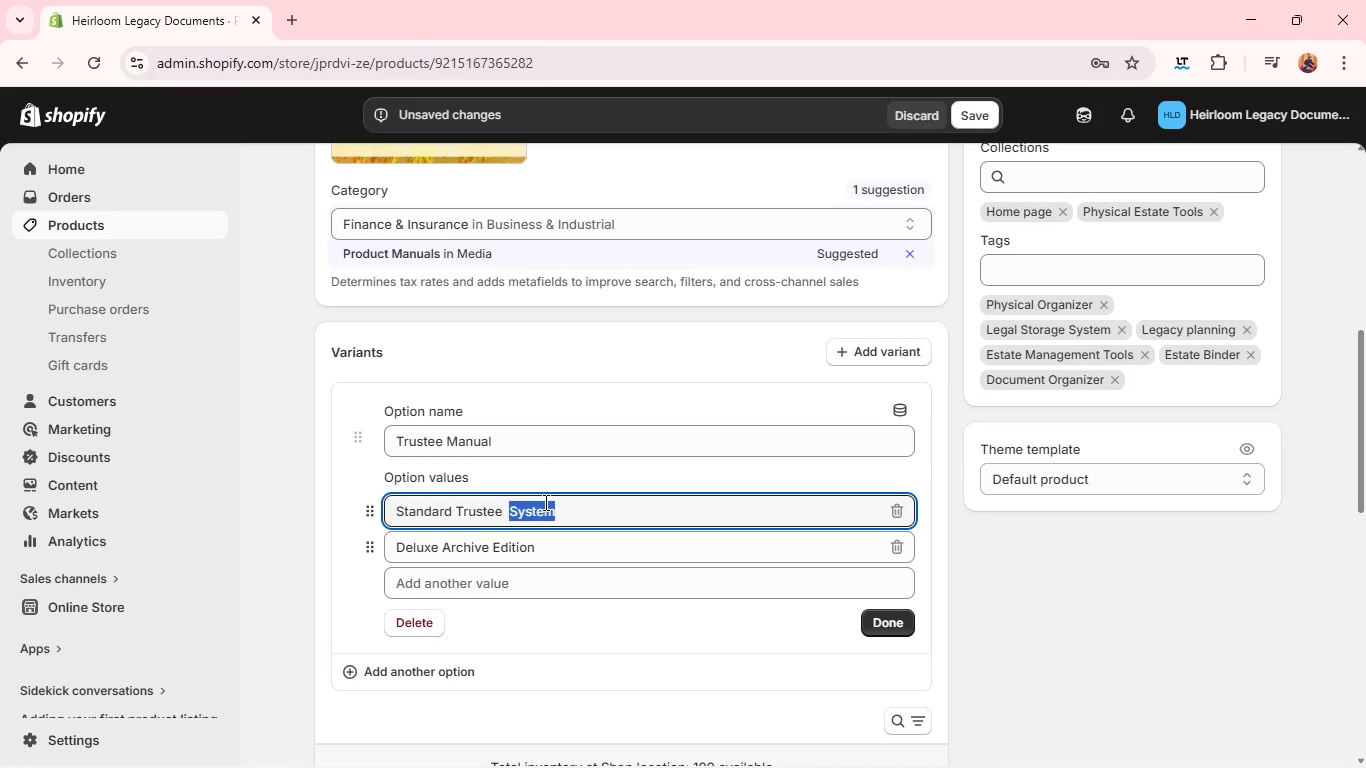 
key(Backspace)
key(Backspace)
type(Guide )
 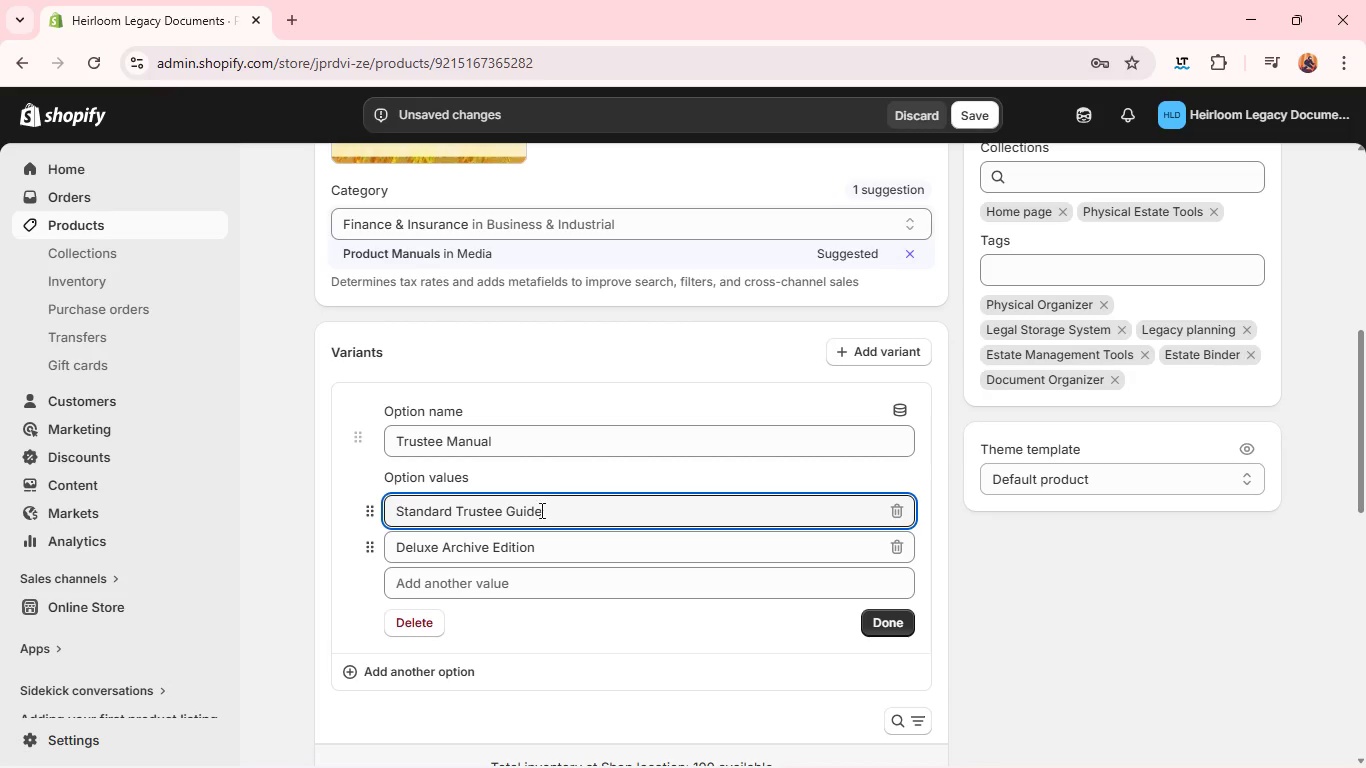 
double_click([528, 549])
 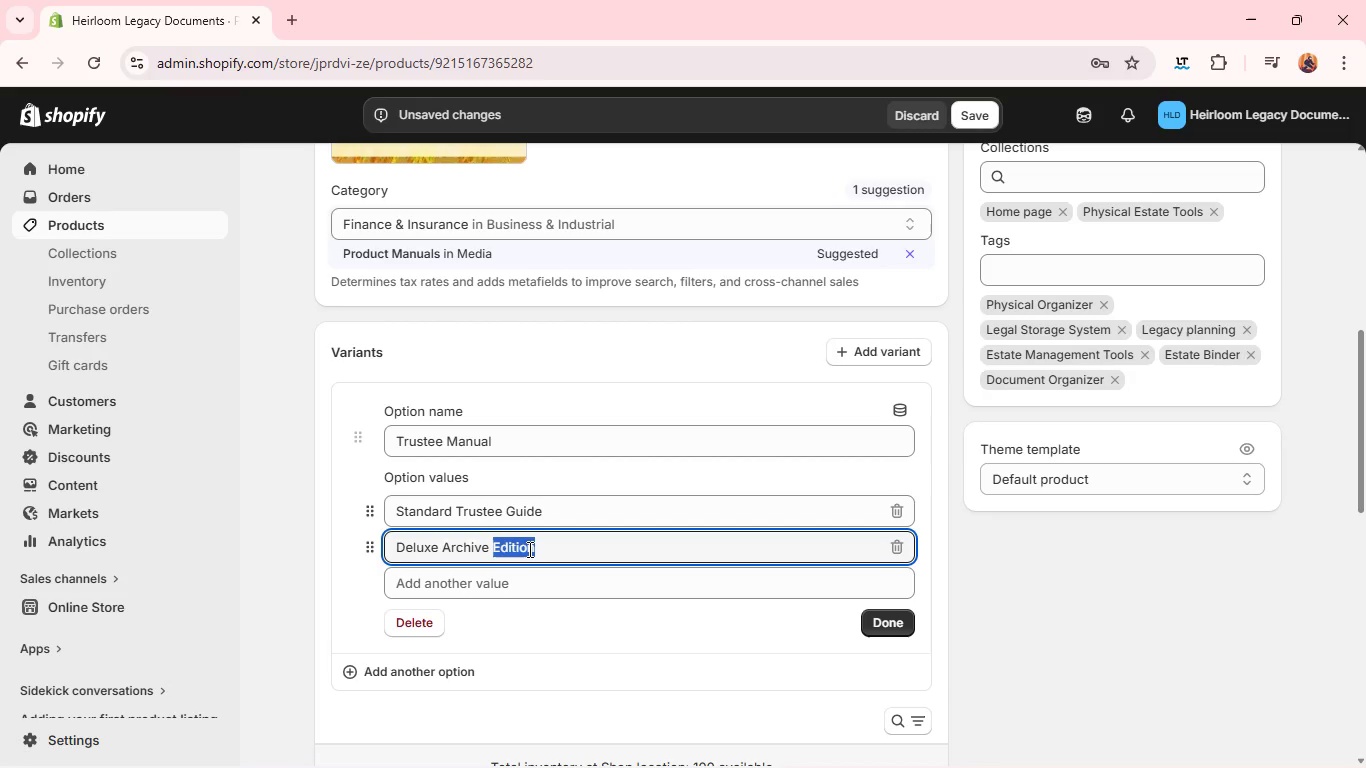 
hold_key(key=ShiftLeft, duration=0.61)
 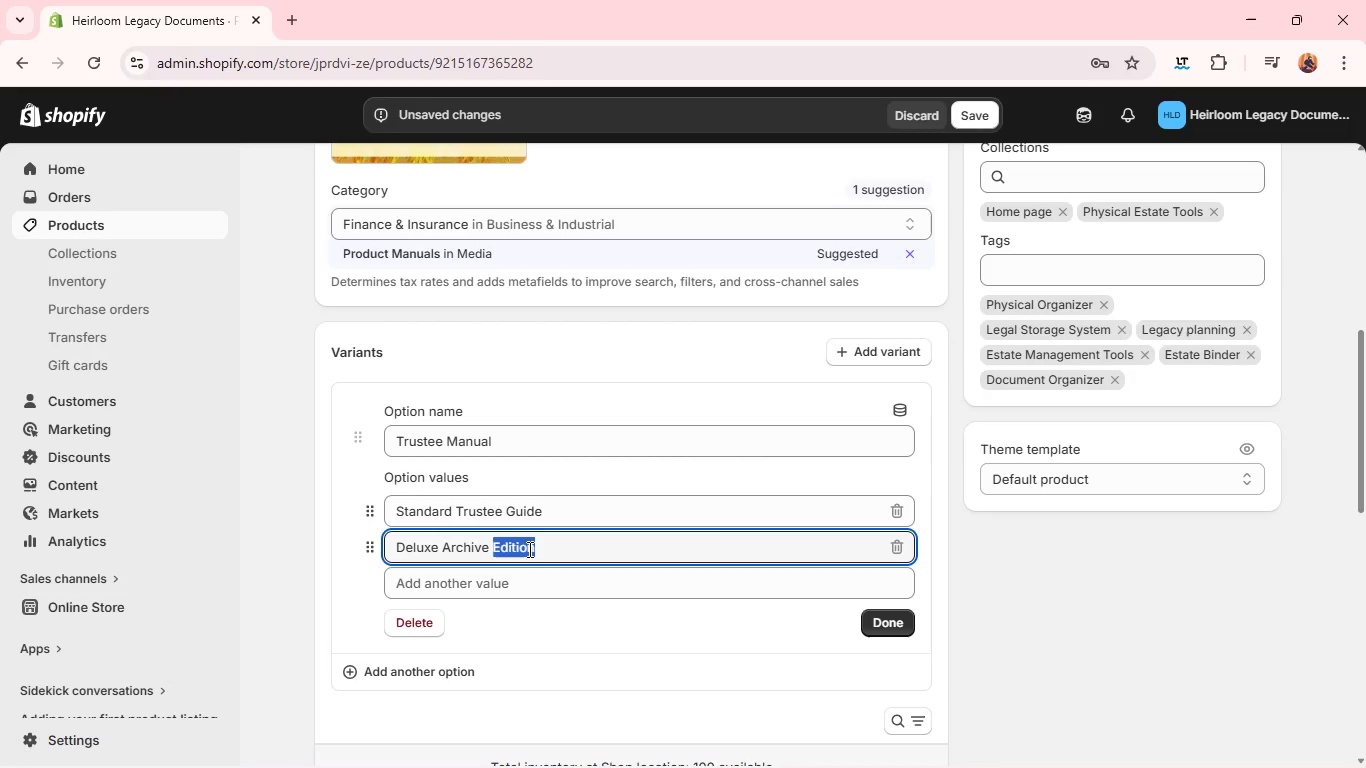 
key(Control+A)
 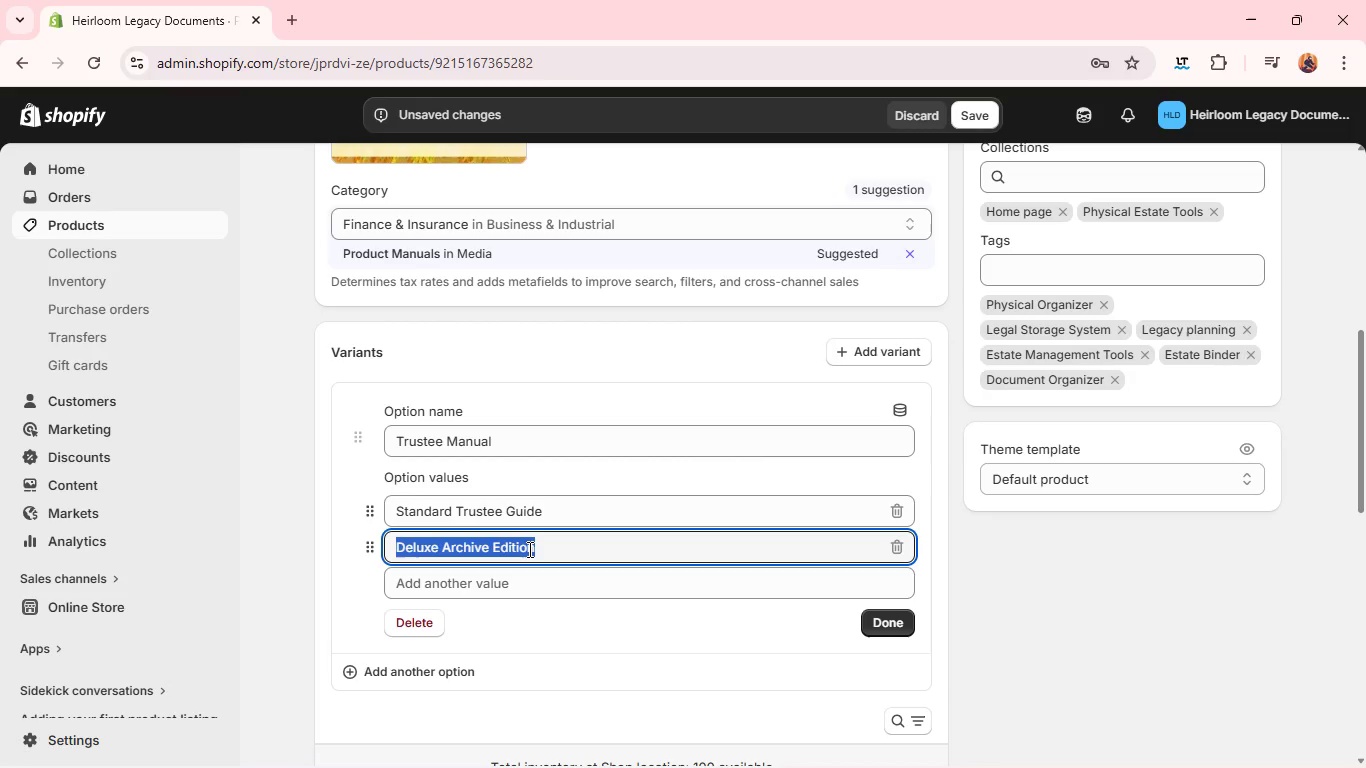 
hold_key(key=ShiftLeft, duration=0.34)
 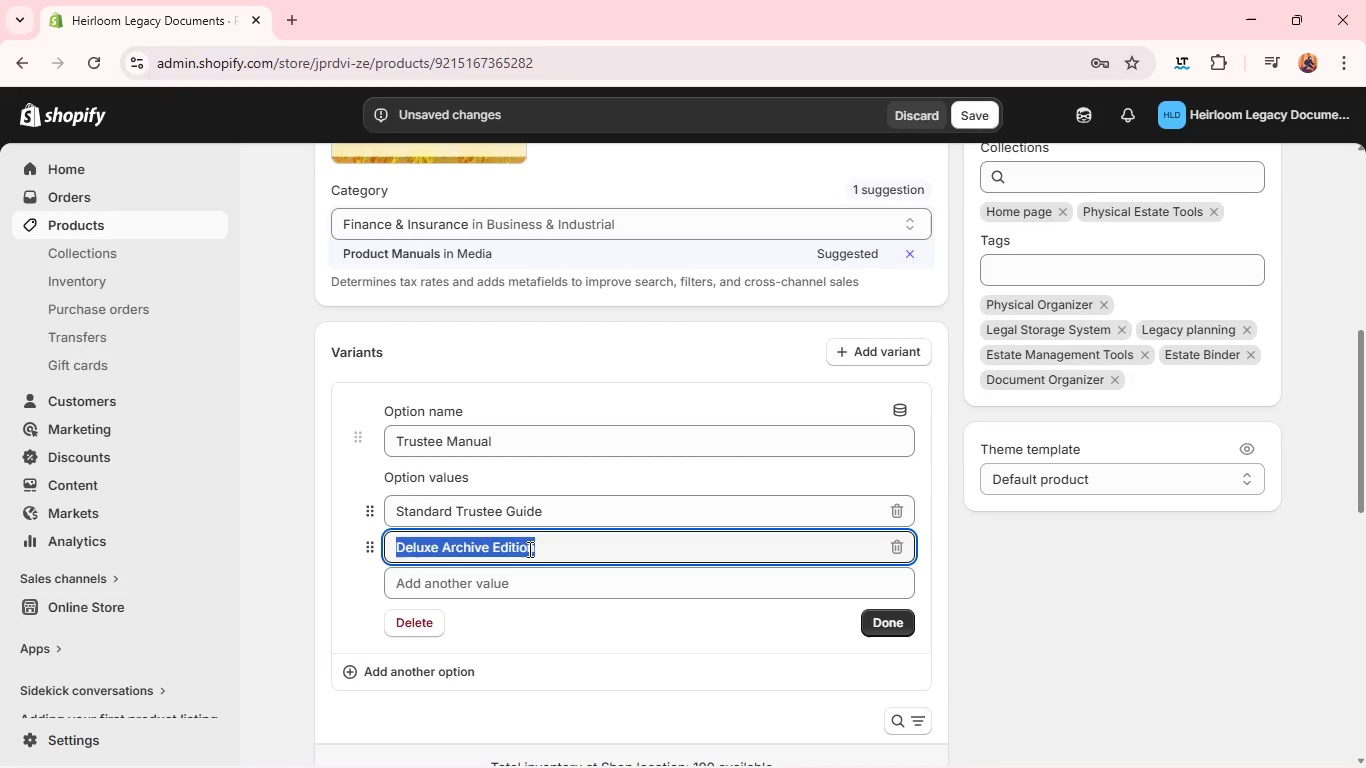 
type(Sd)
key(Backspace)
key(Backspace)
type(Advanced Fiduciary Instruction Pav)
key(Backspace)
type(ck)
 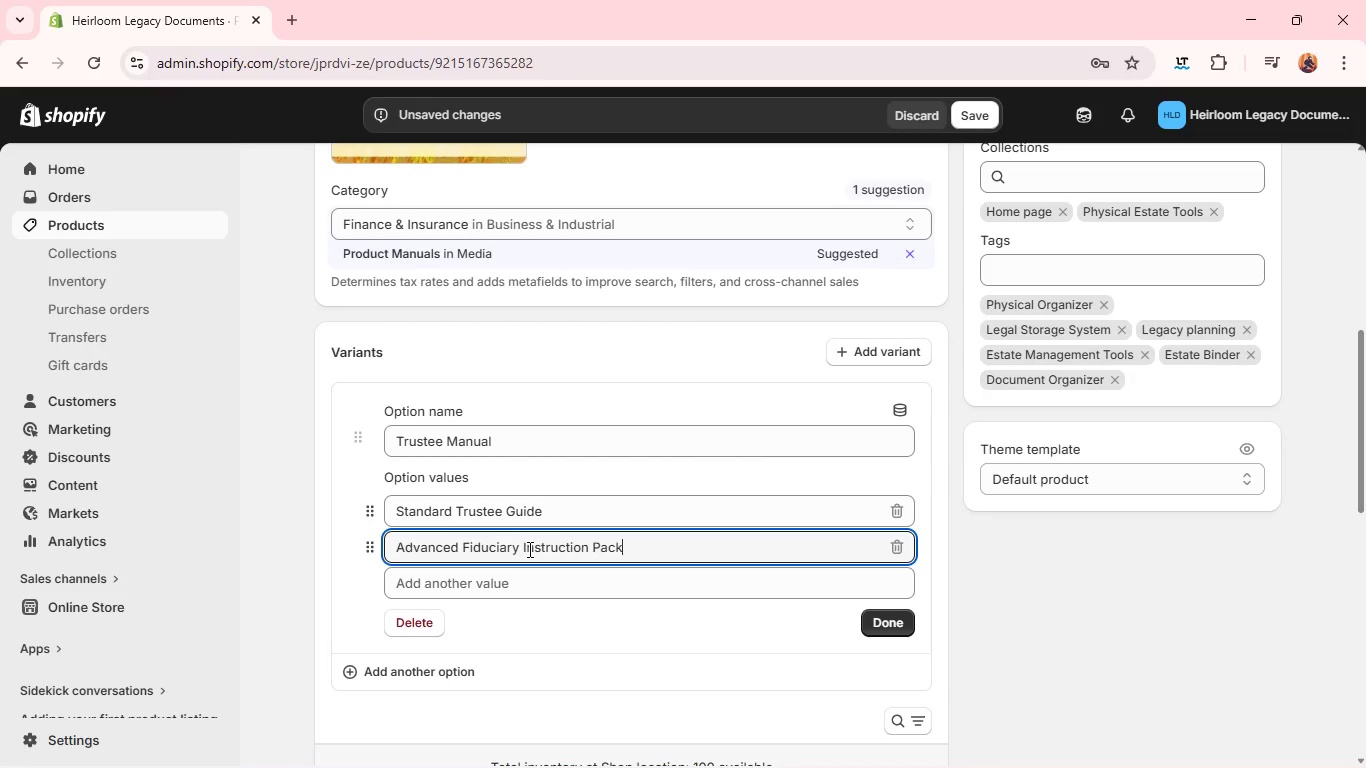 
left_click([863, 626])
 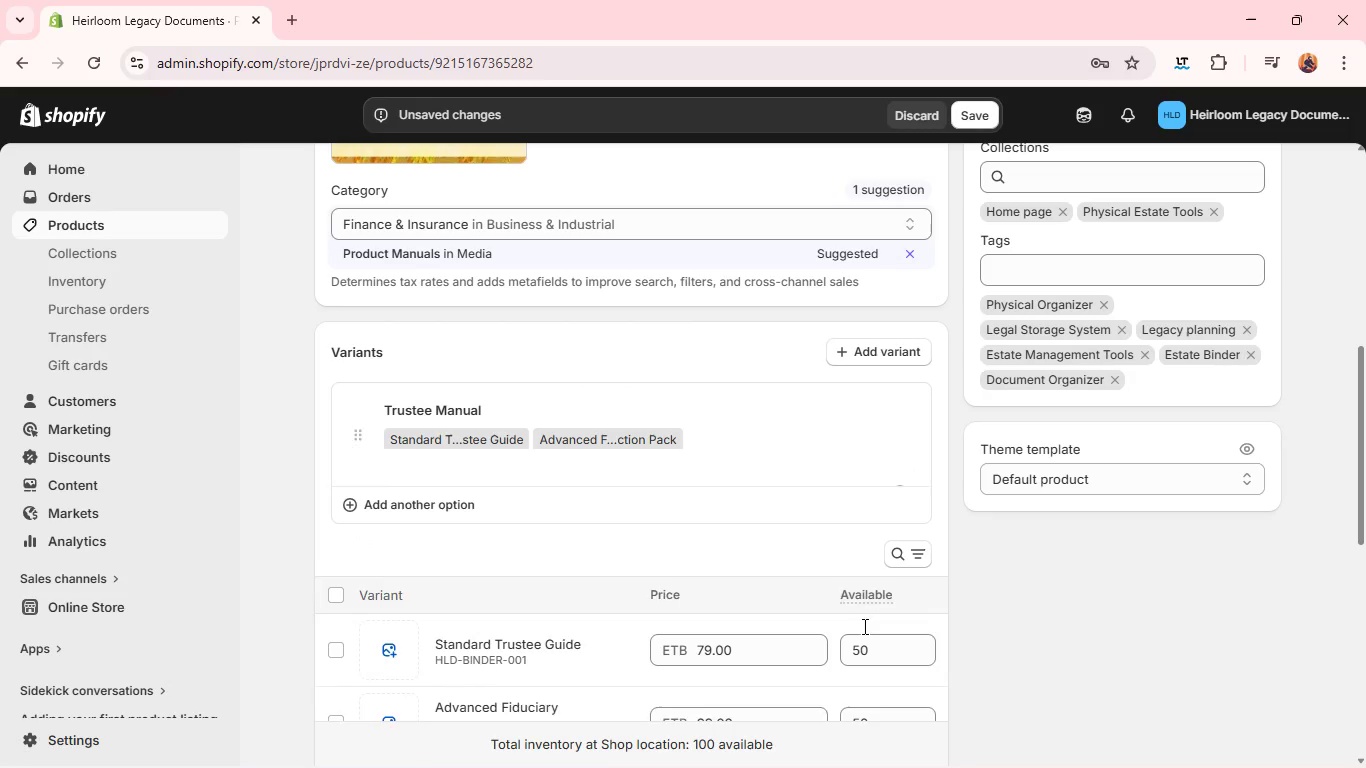 
mouse_move([650, 473])
 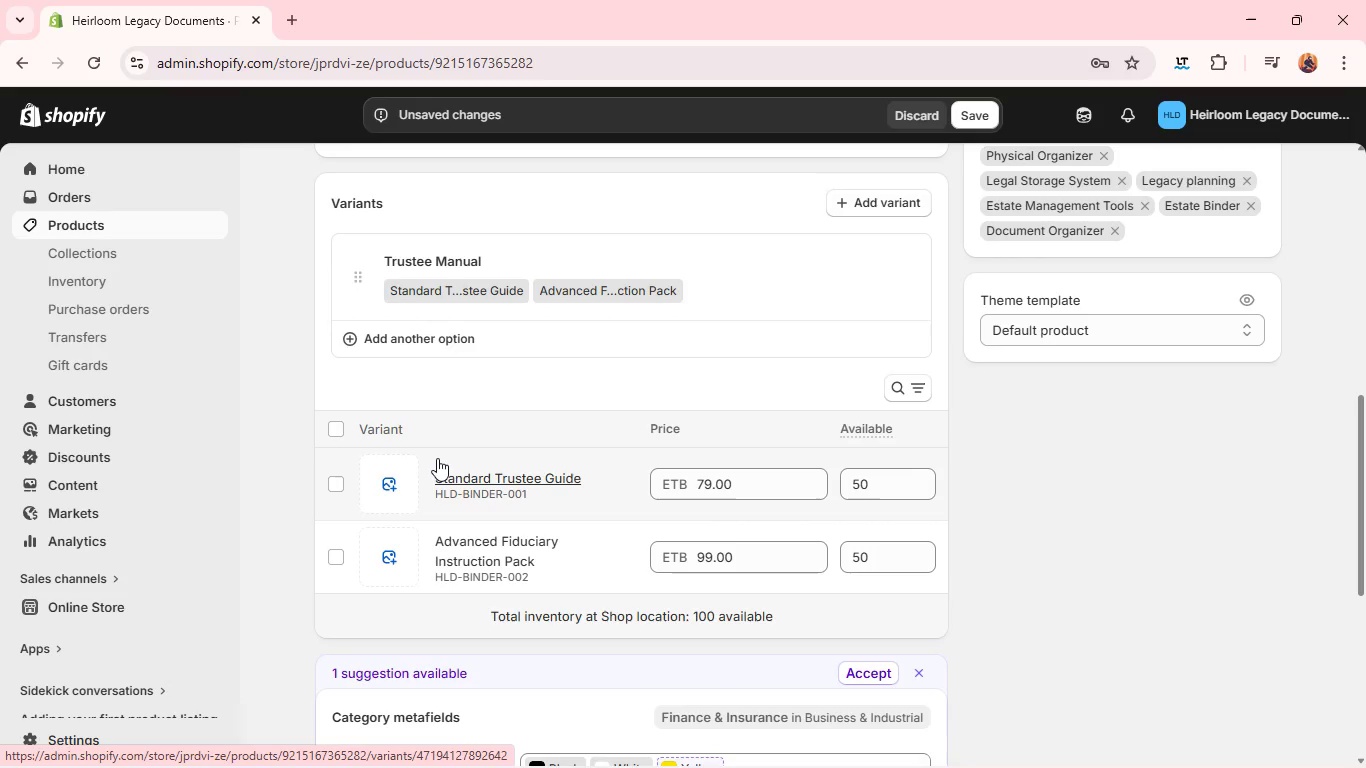 
wait(5.52)
 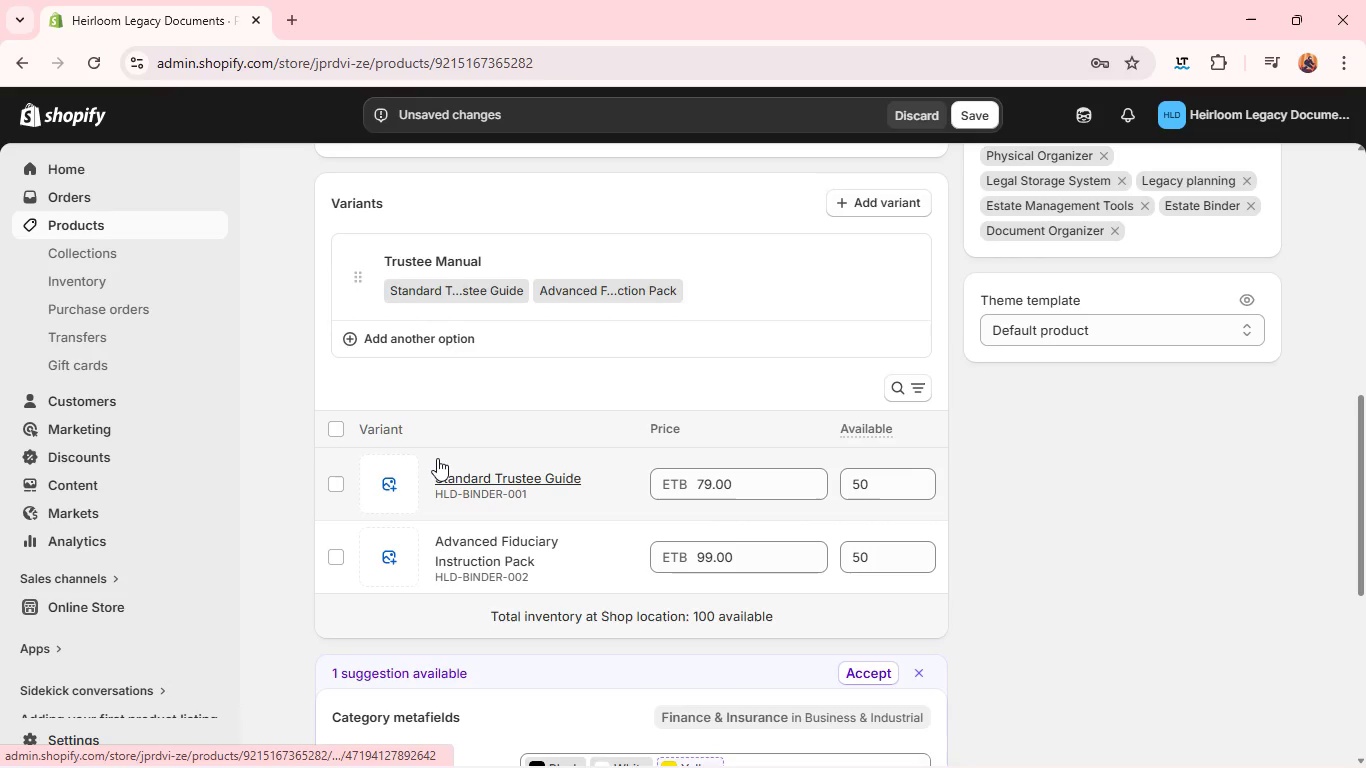 
left_click([335, 430])
 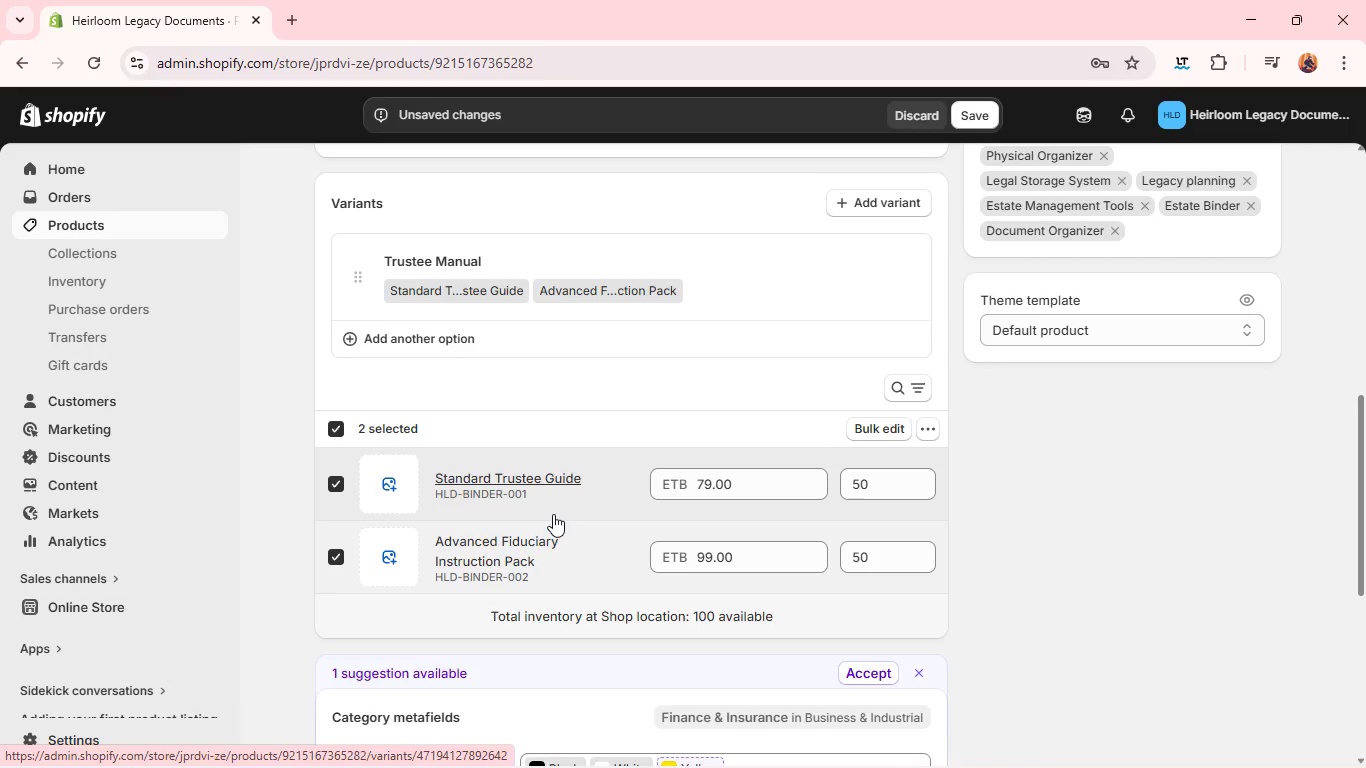 
wait(9.95)
 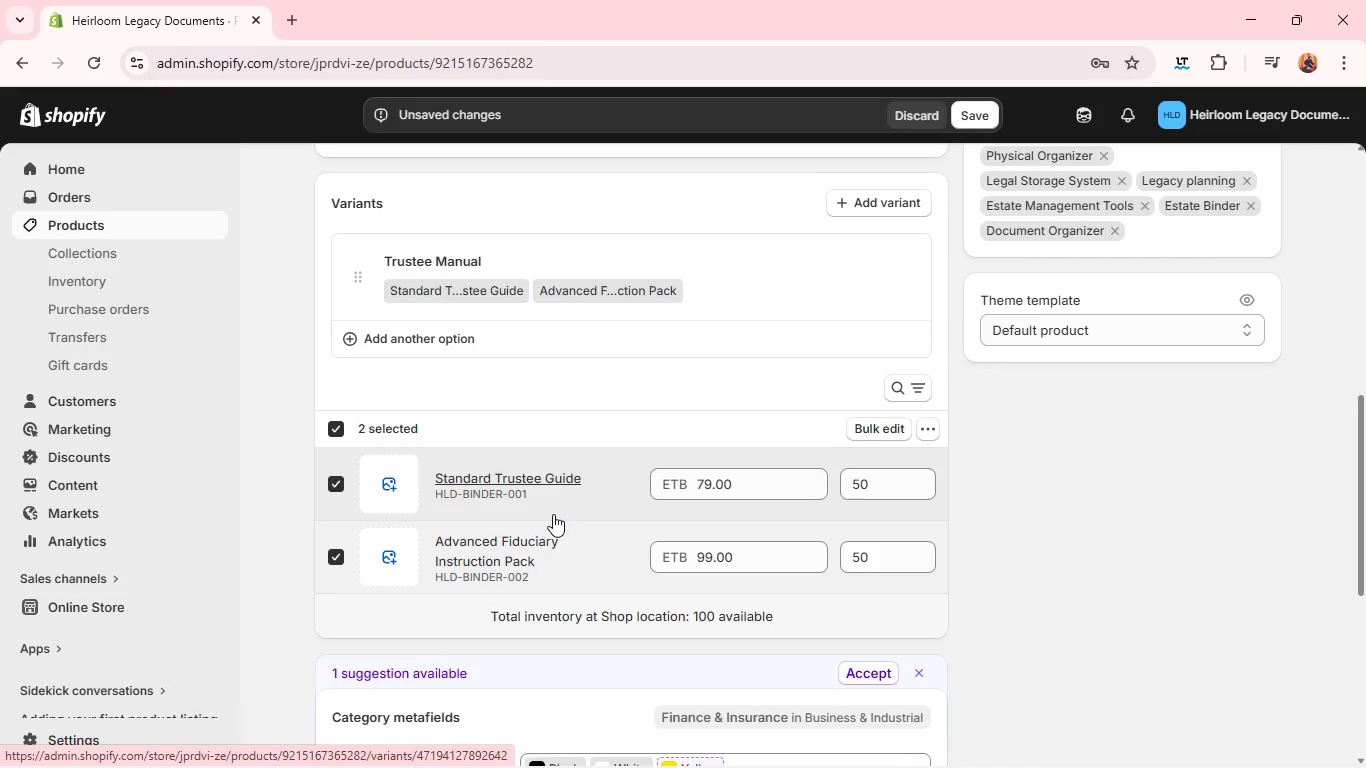 
left_click([928, 433])
 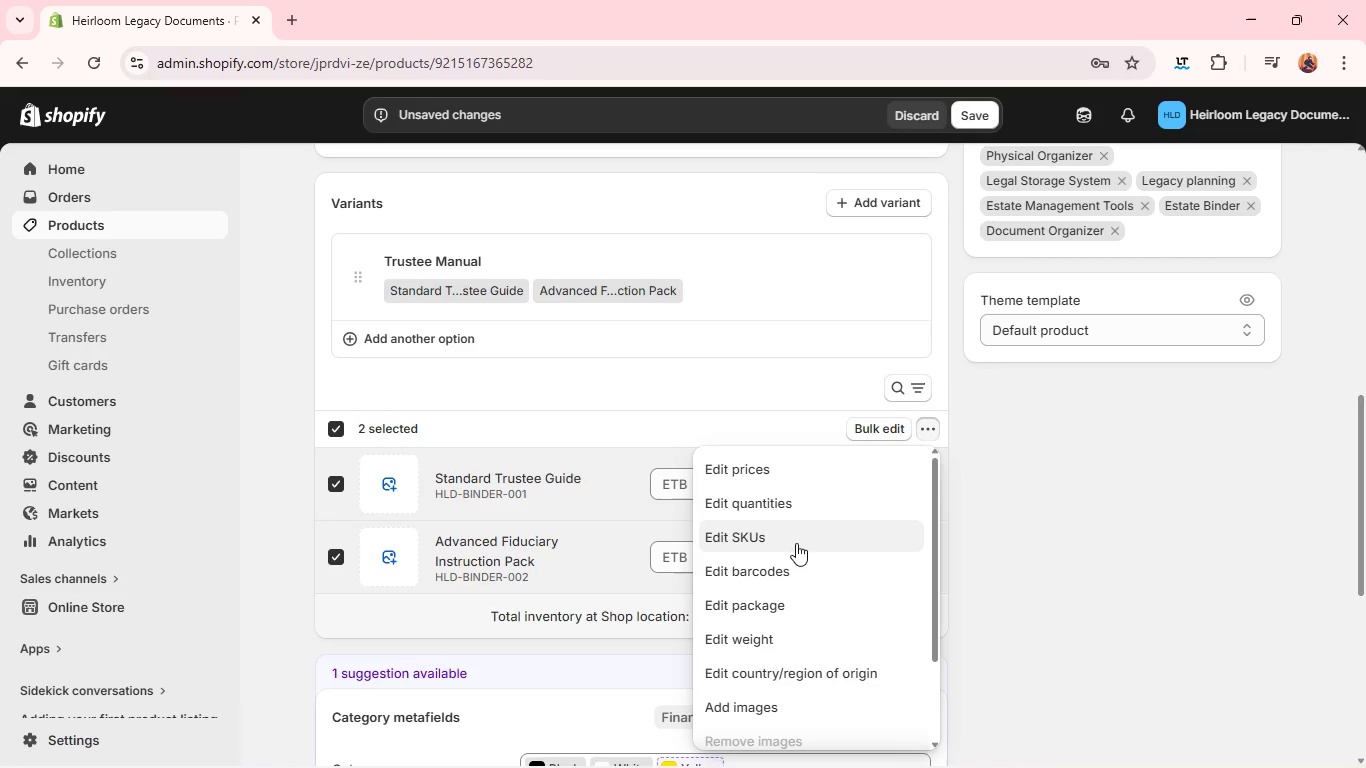 
left_click([791, 543])
 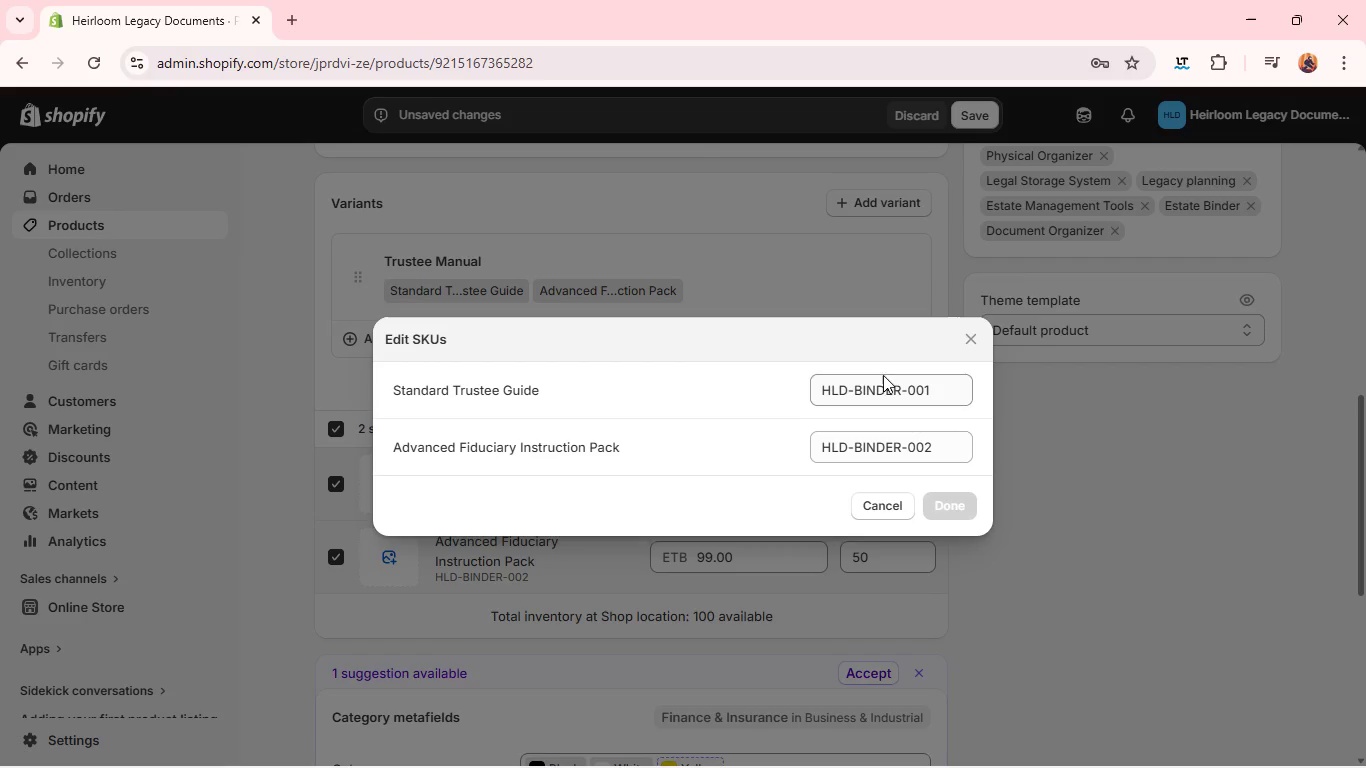 
double_click([879, 386])
 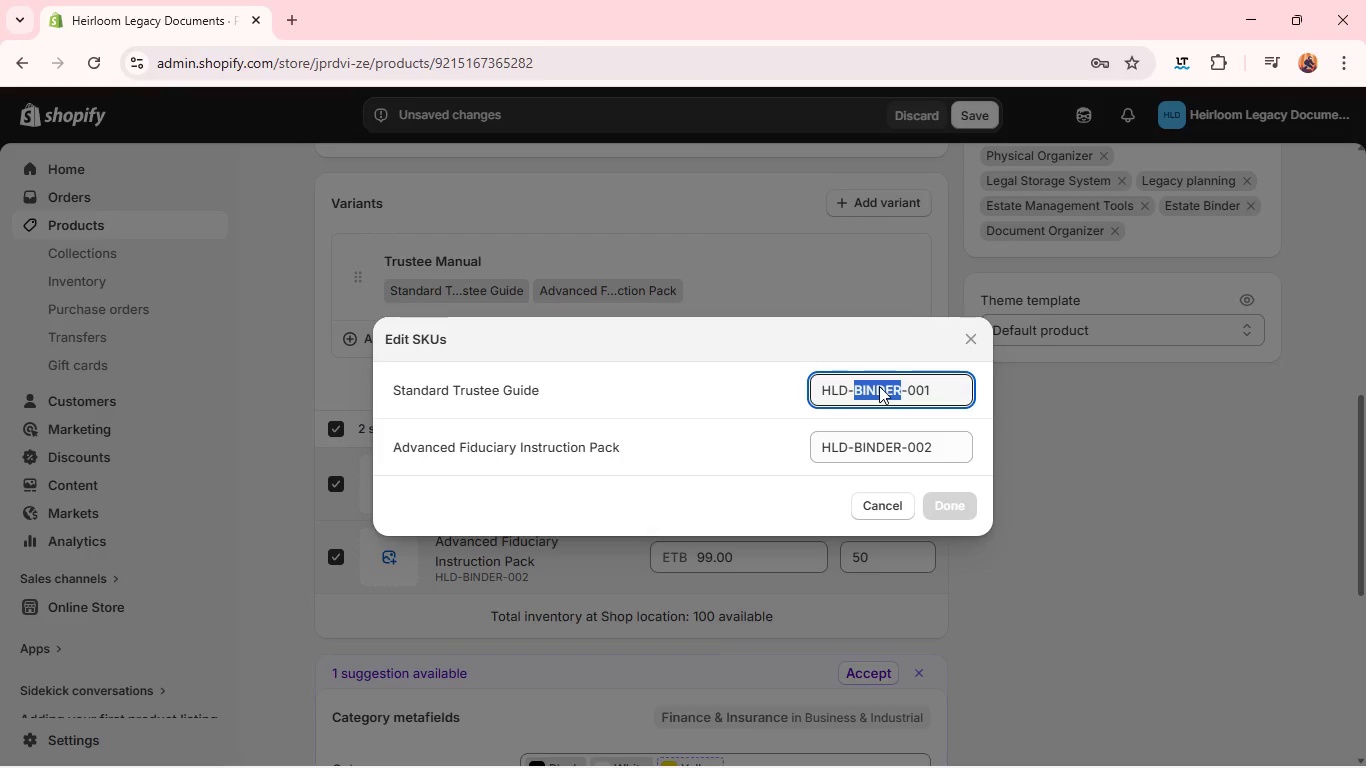 
type(TRUST)
 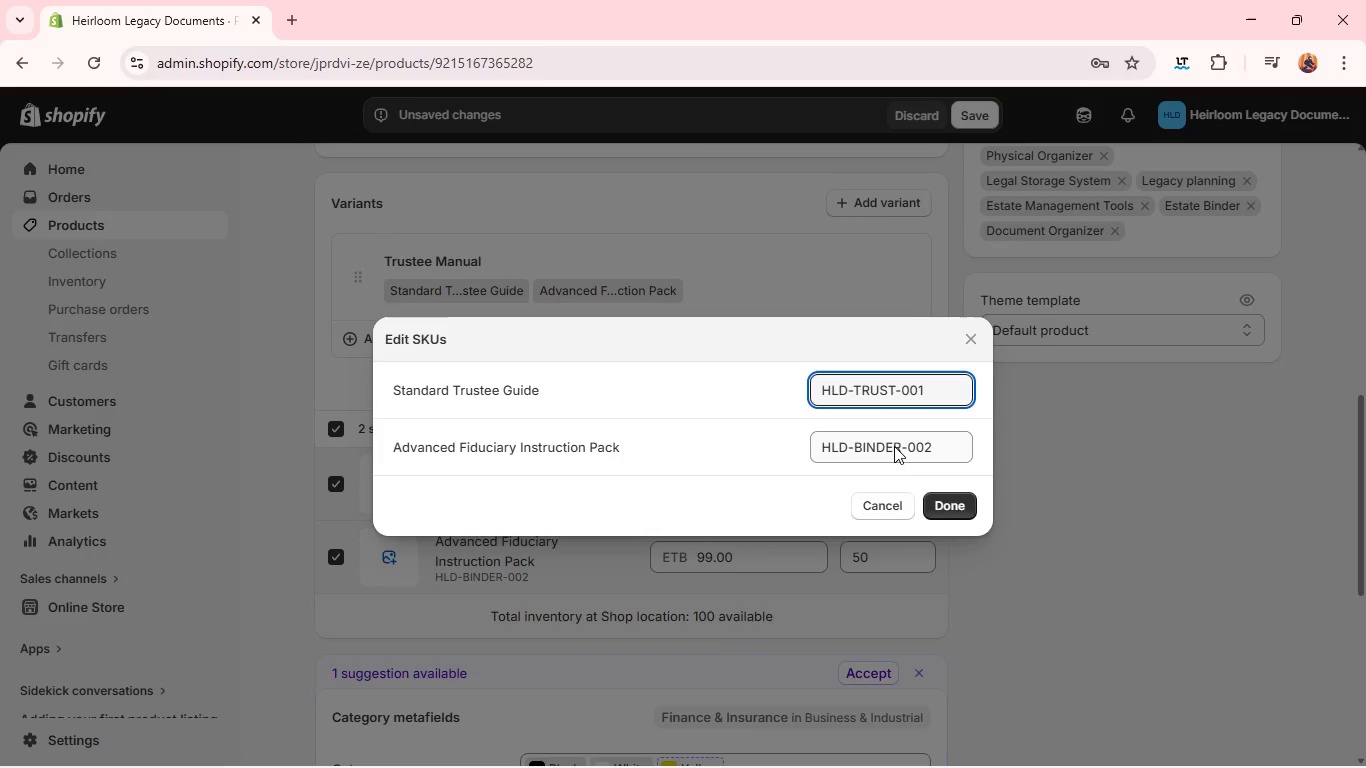 
double_click([895, 448])
 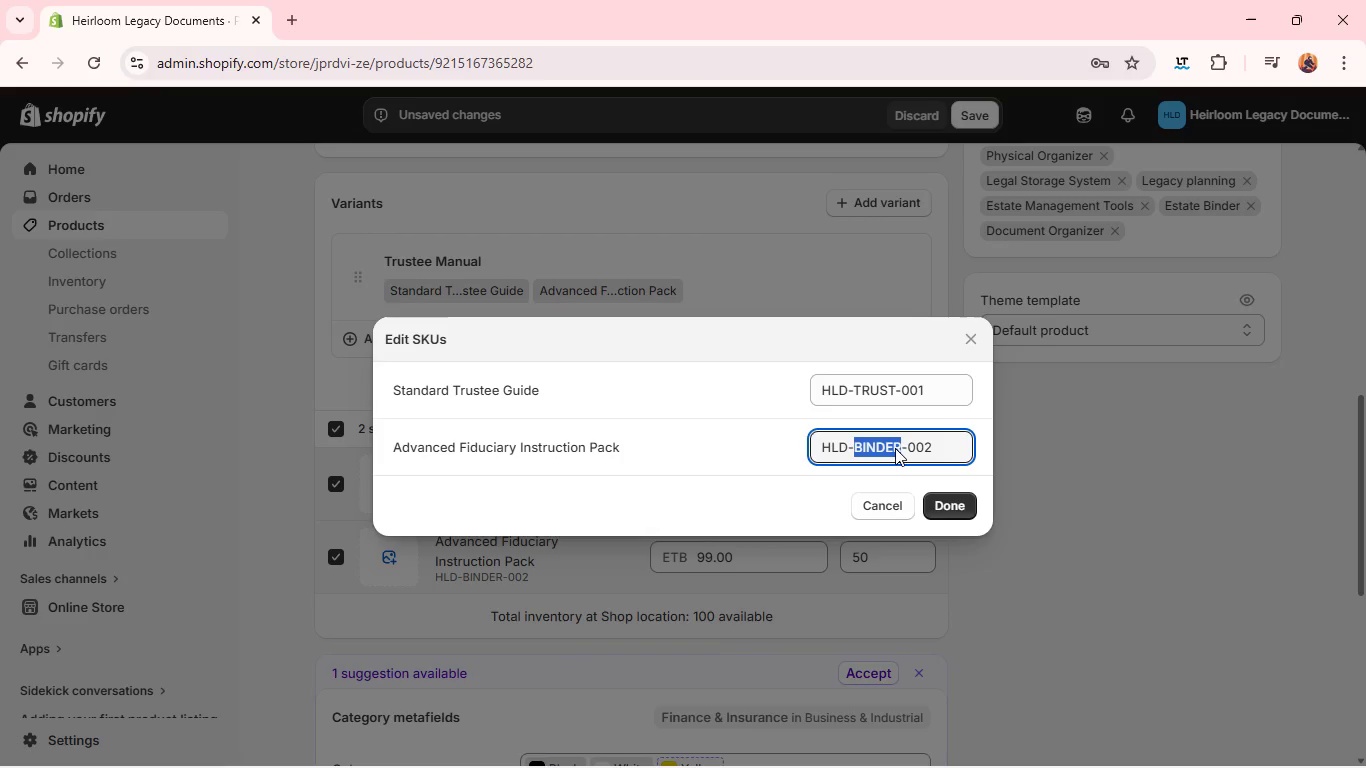 
type(TRUST)
 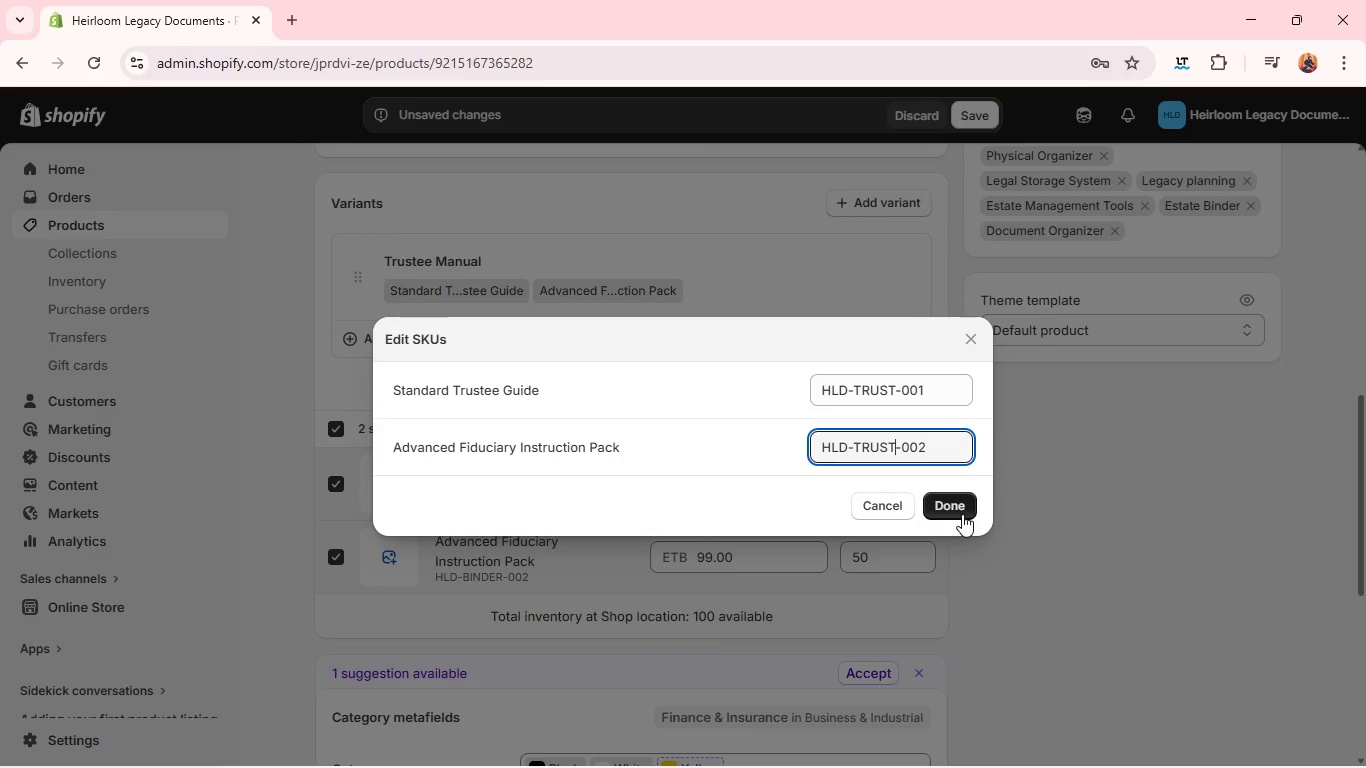 
left_click([960, 512])
 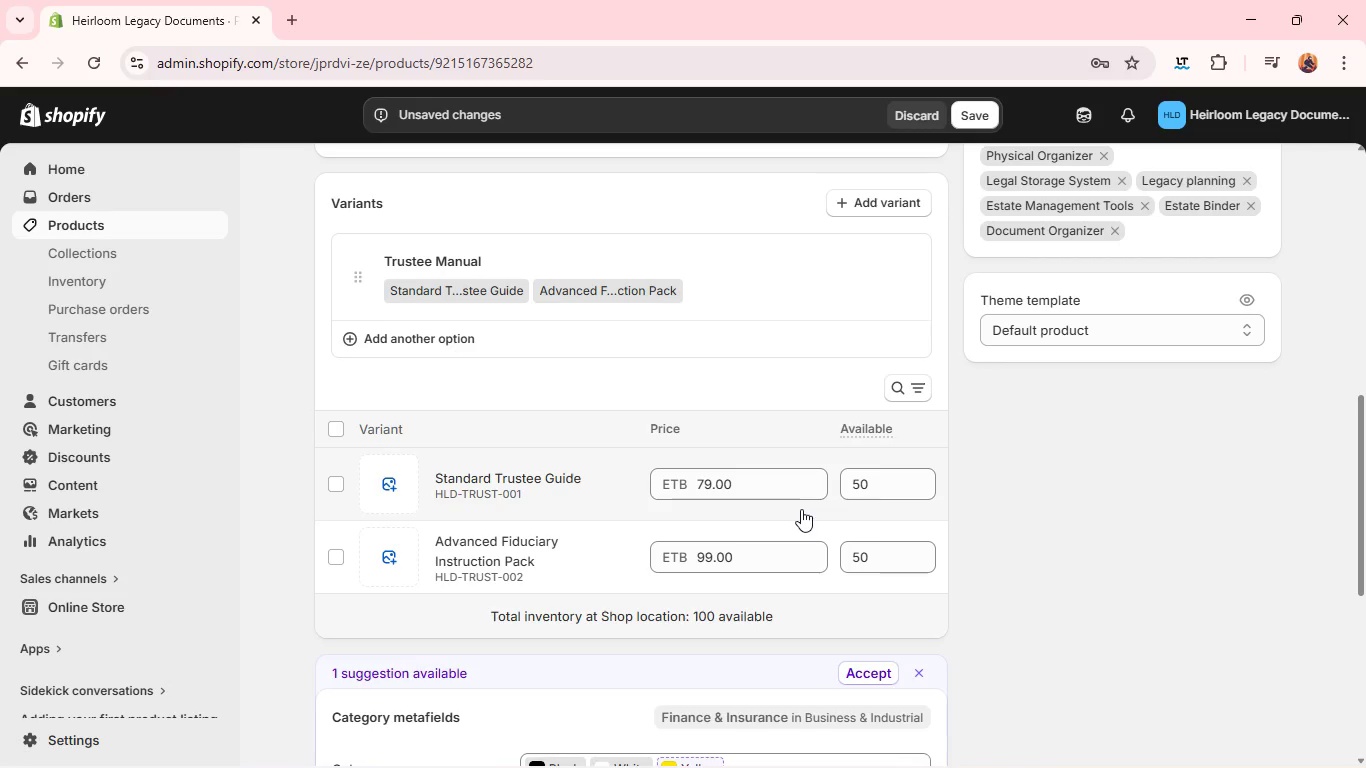 
wait(8.05)
 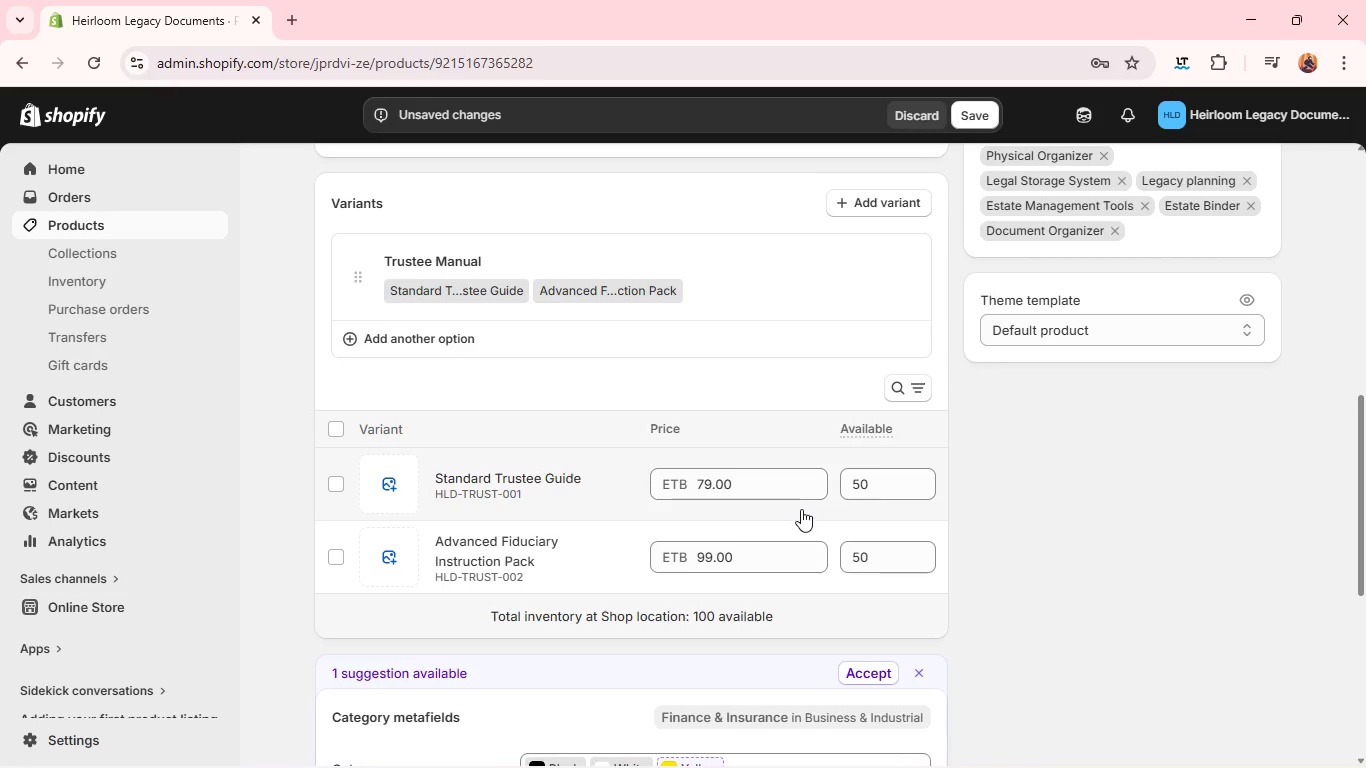 
double_click([724, 492])
 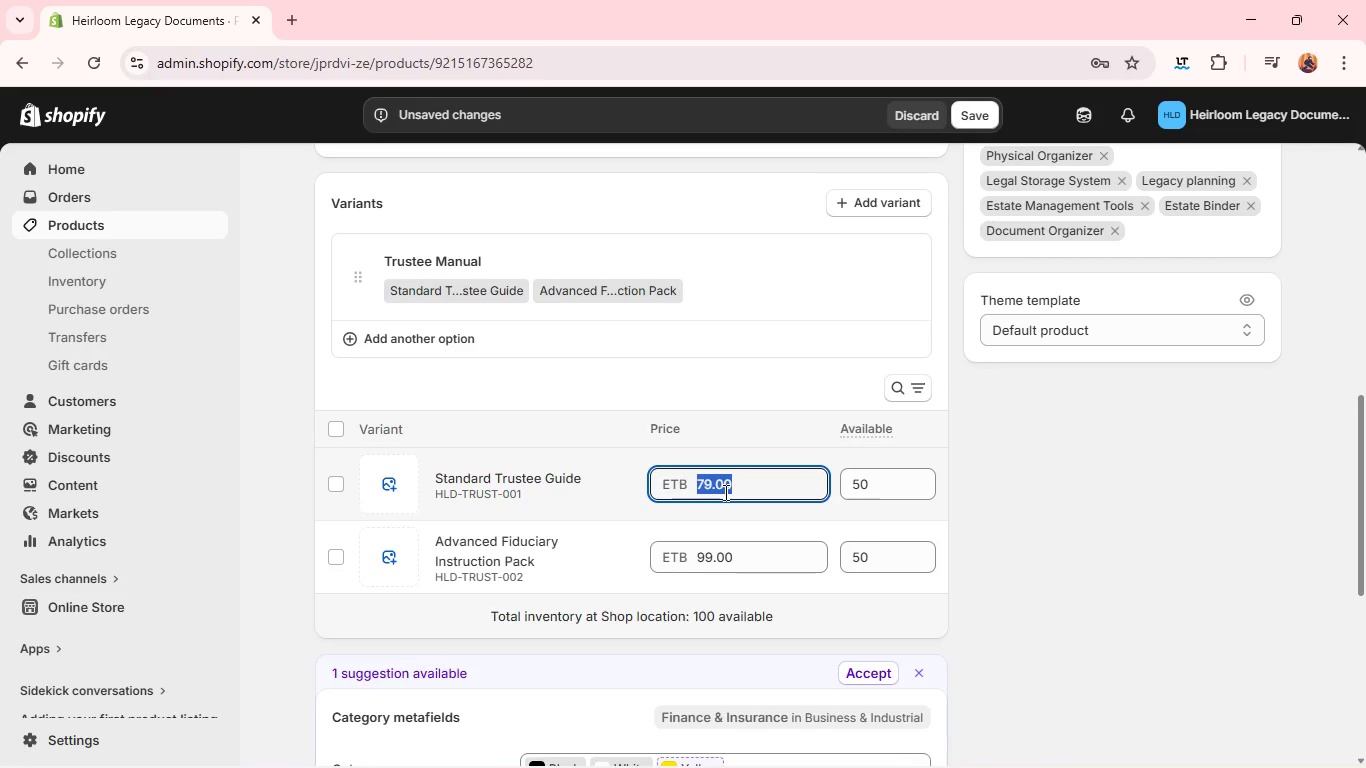 
wait(6.3)
 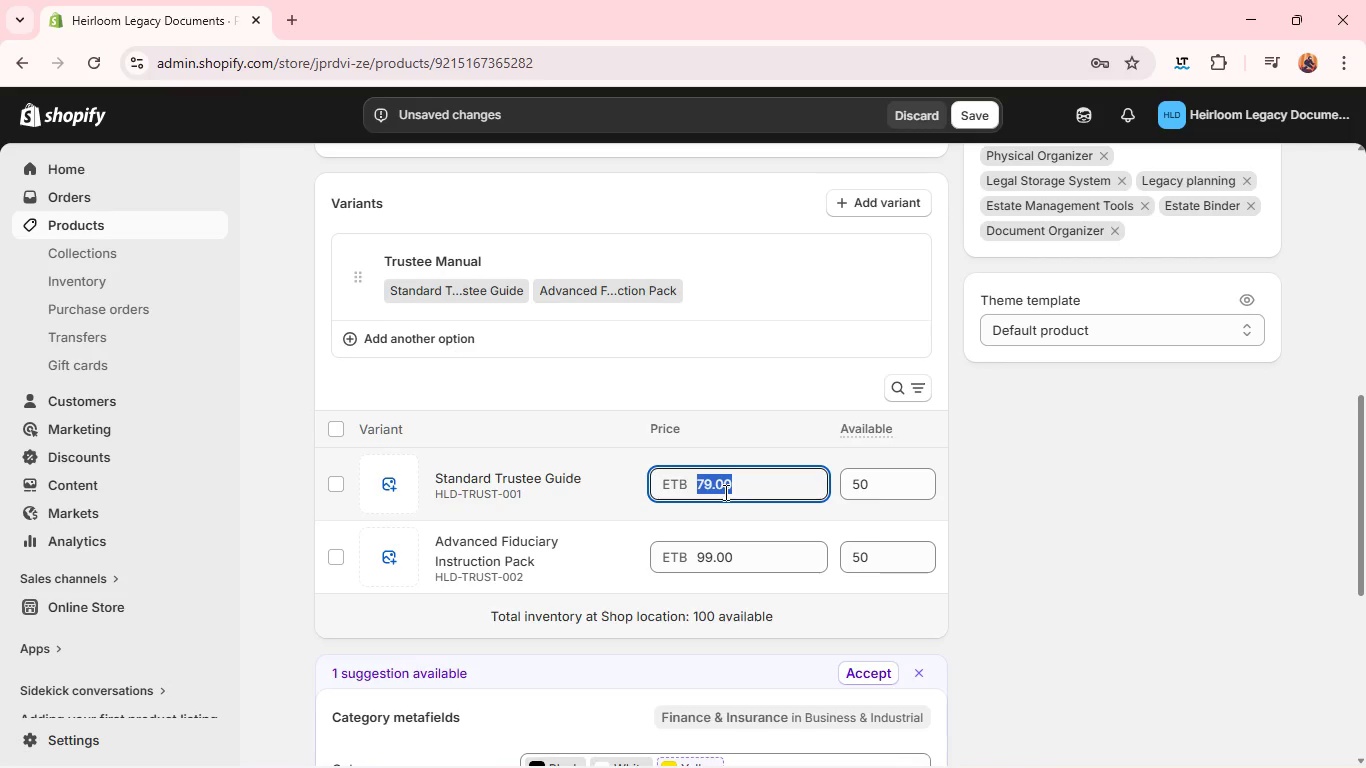 
type(59)
 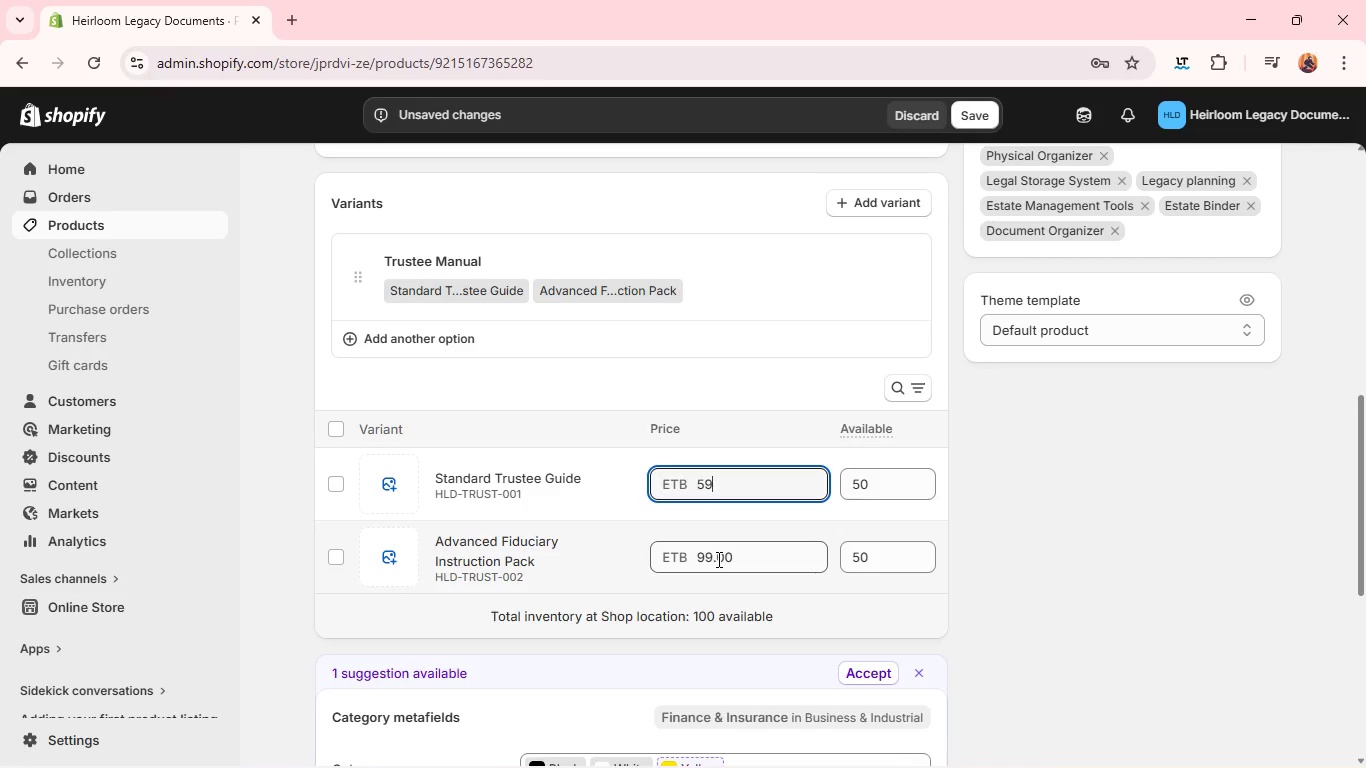 
double_click([717, 559])
 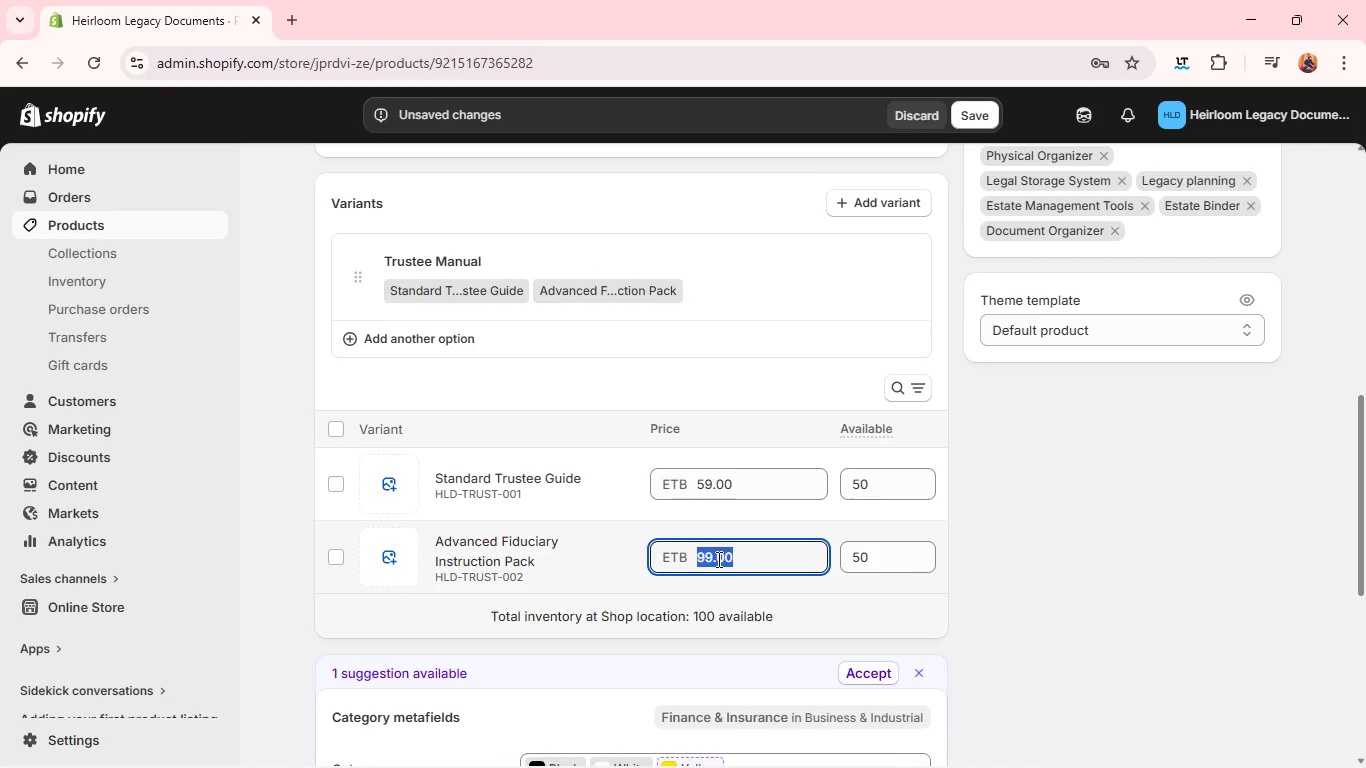 
type(59)
 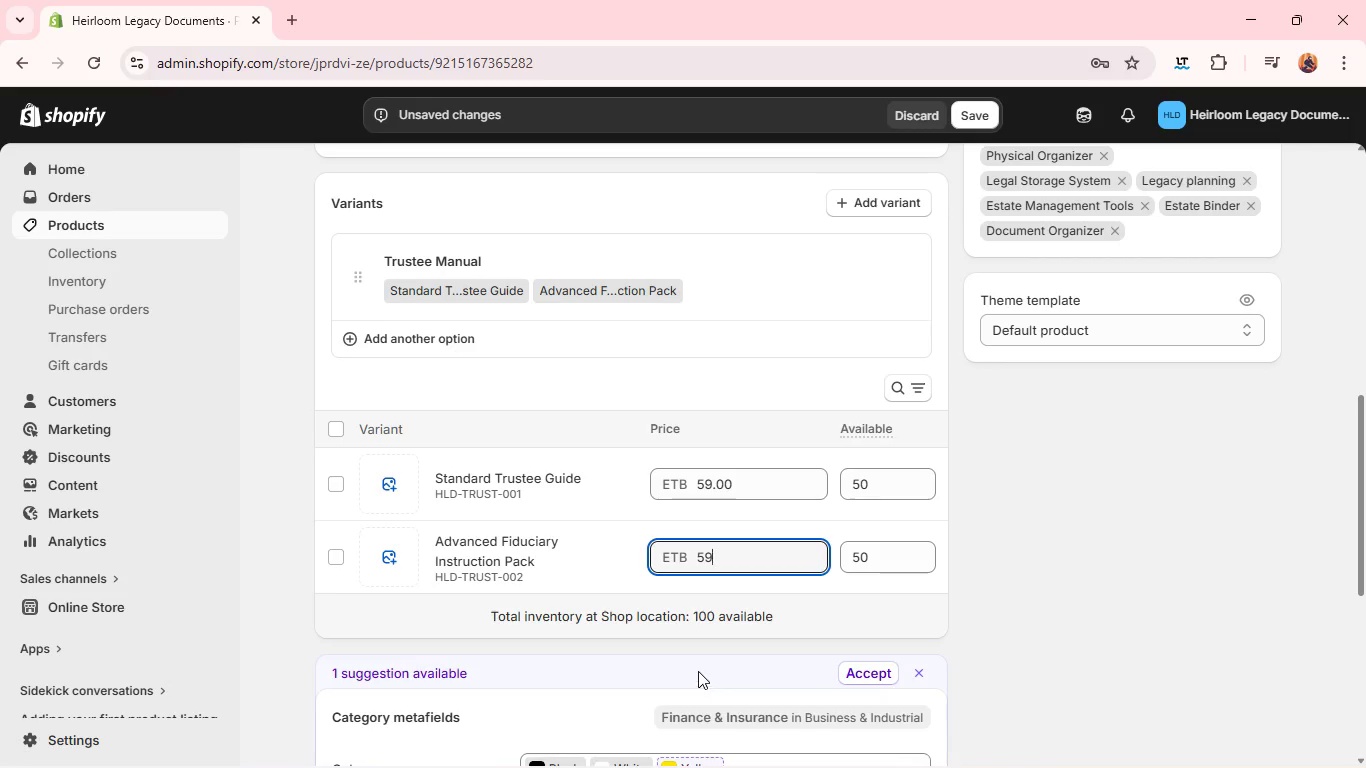 
left_click([694, 661])
 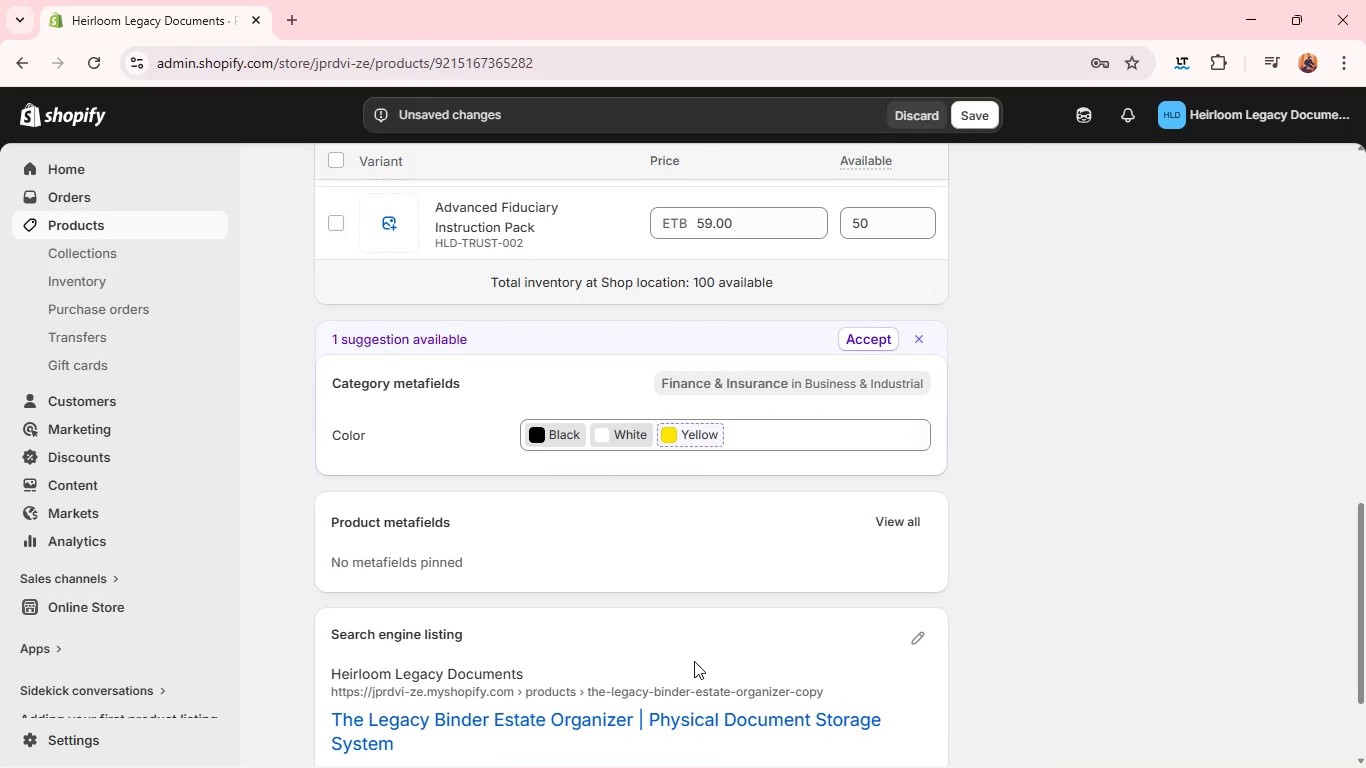 
wait(6.05)
 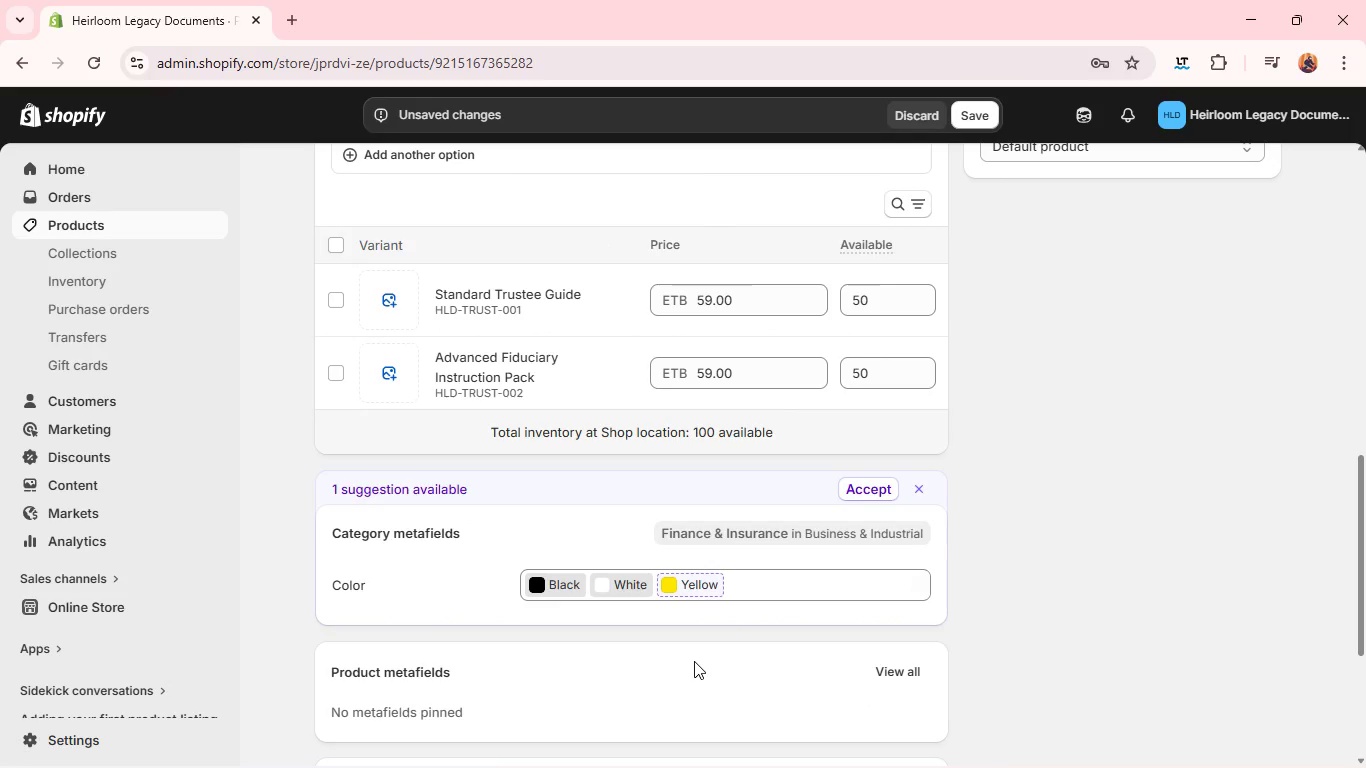 
left_click([922, 478])
 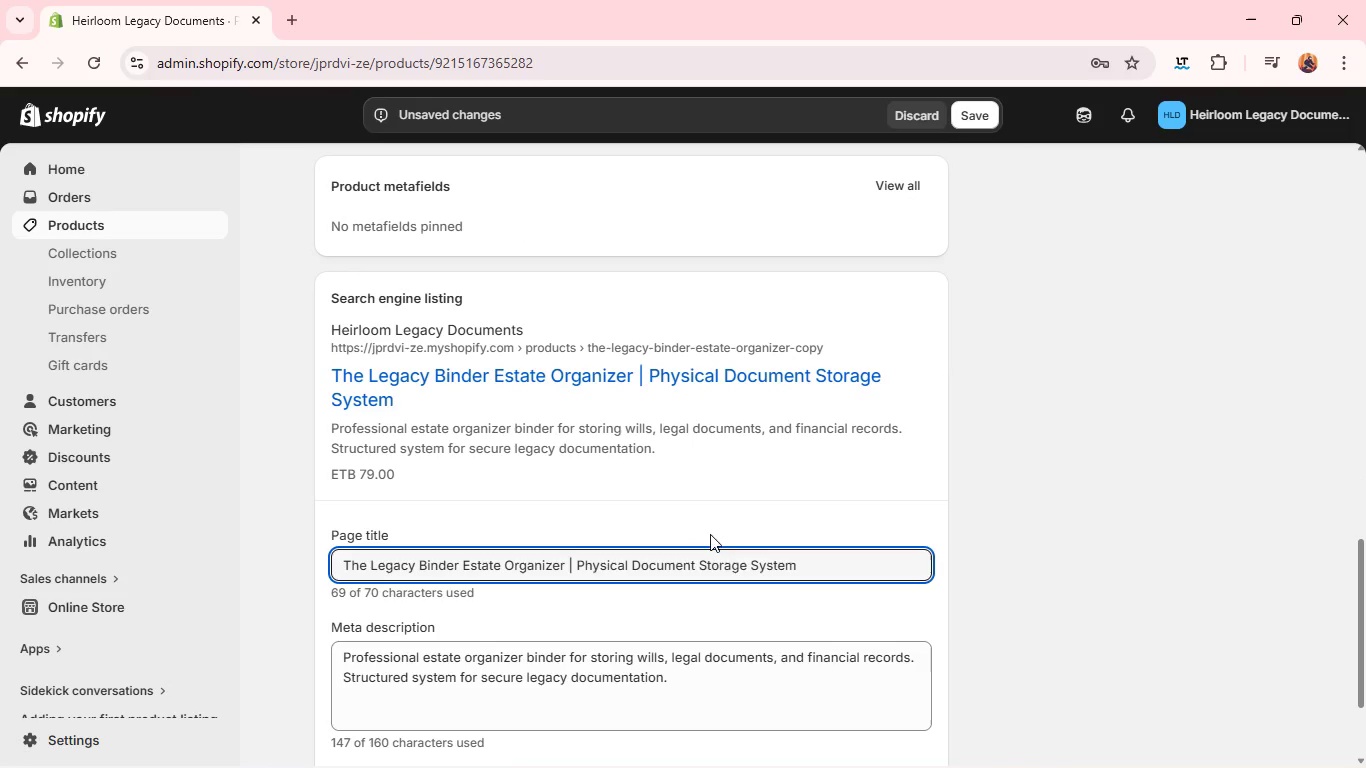 
double_click([670, 575])
 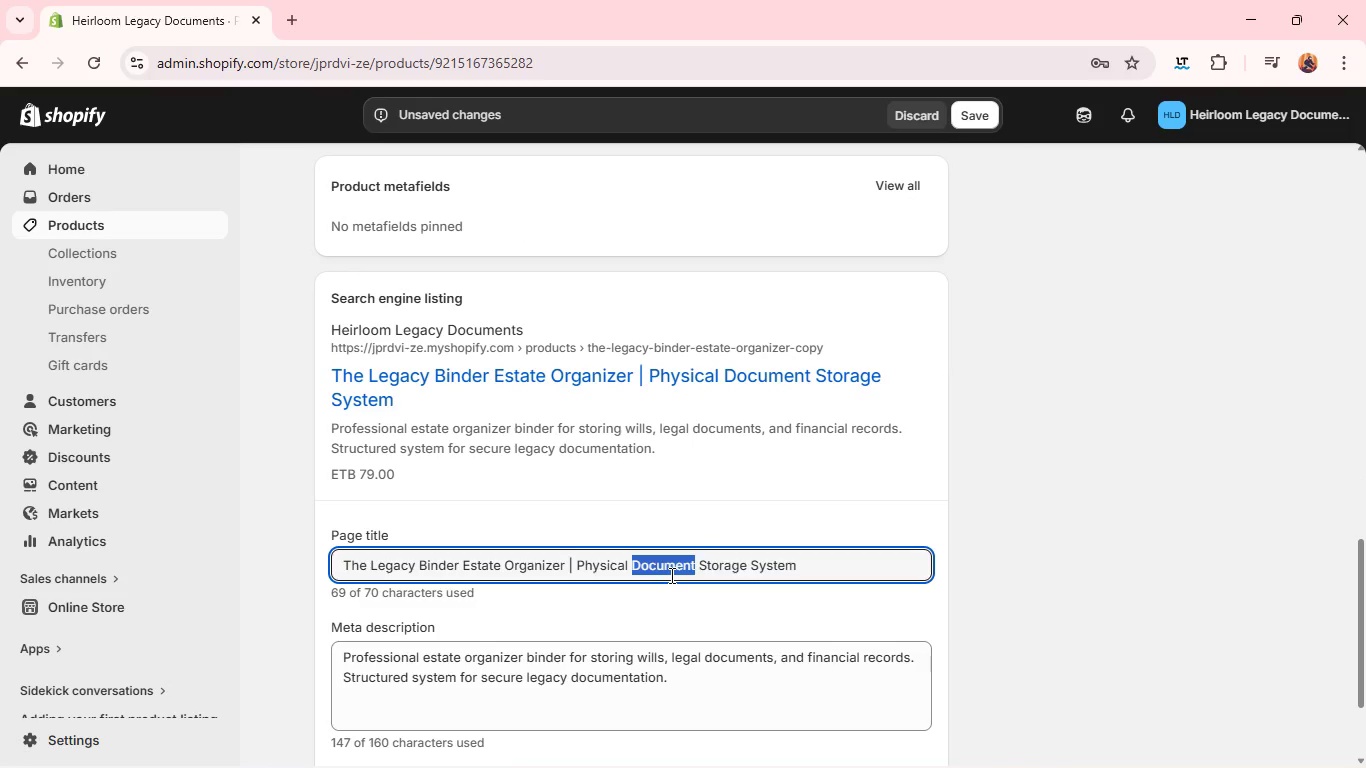 
key(Backspace)
 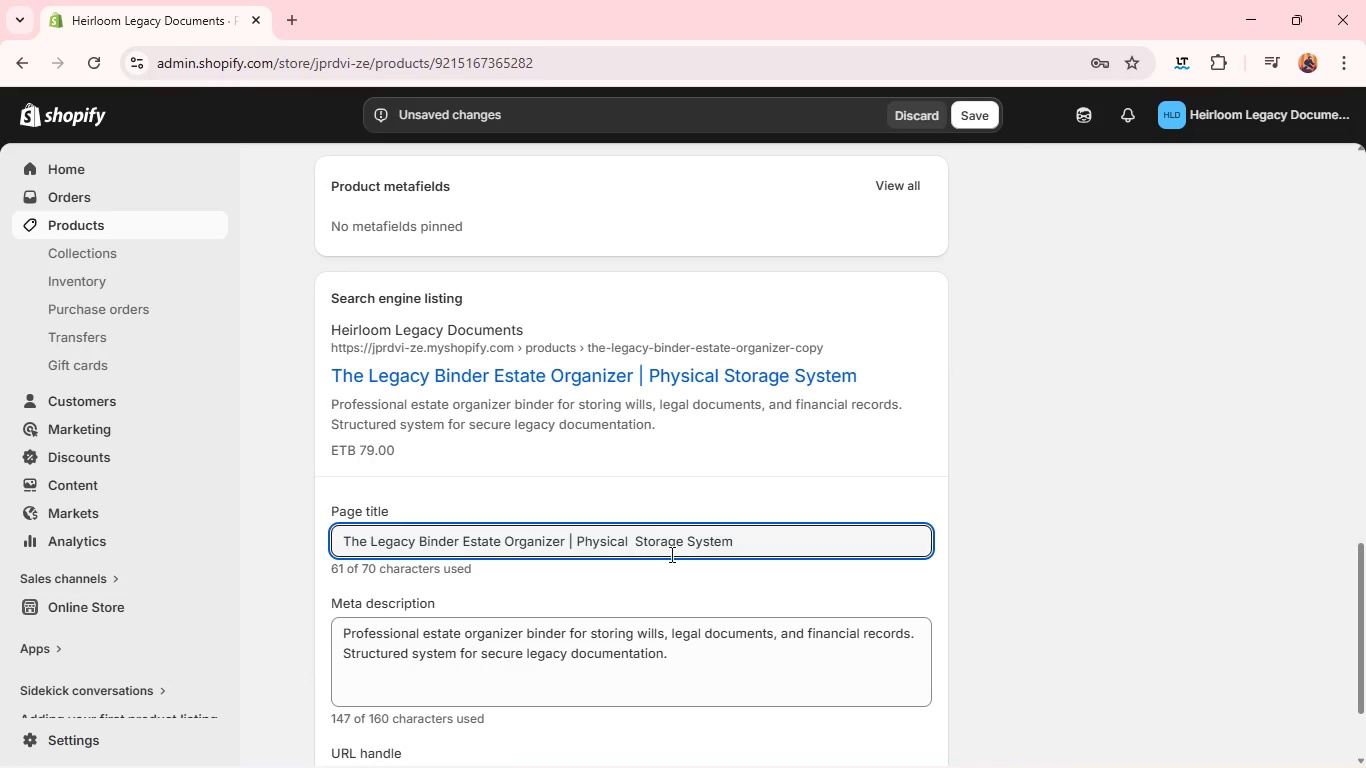 
double_click([670, 549])
 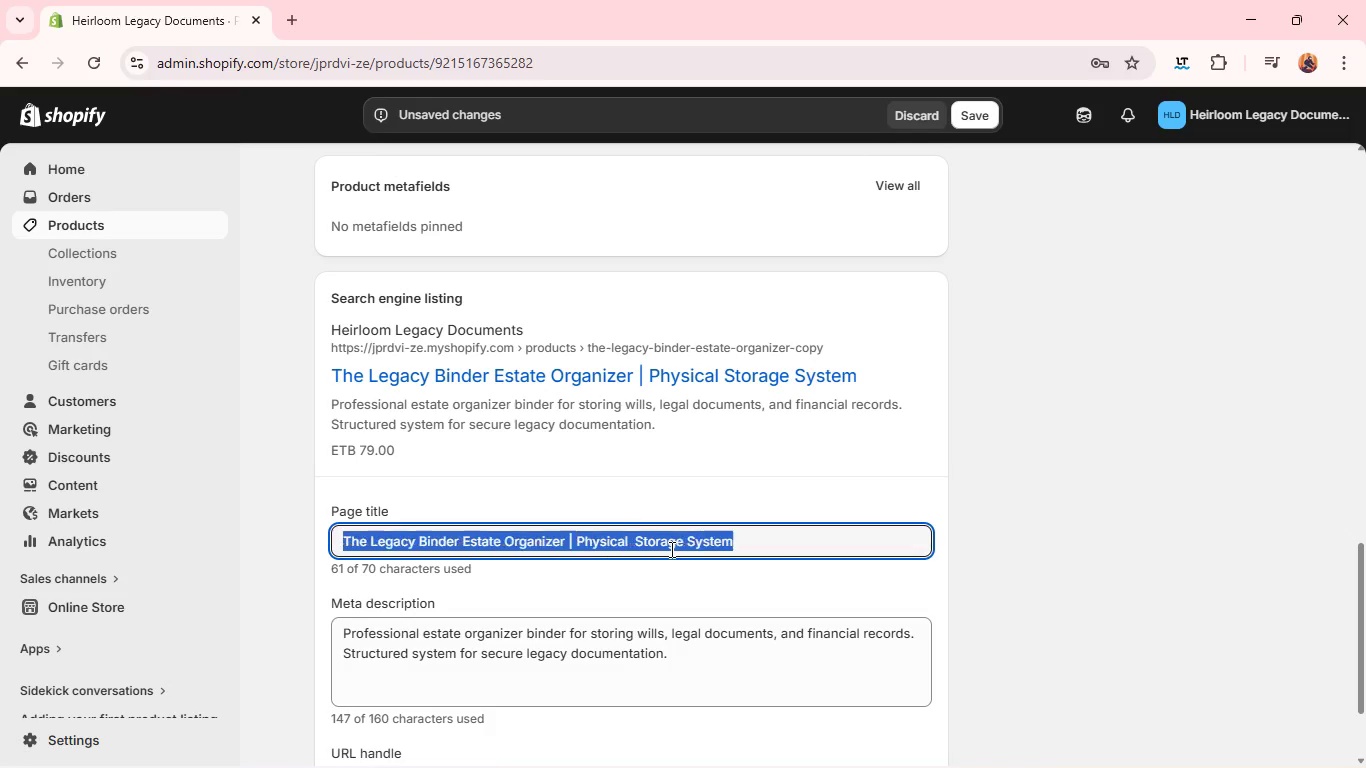 
triple_click([670, 549])
 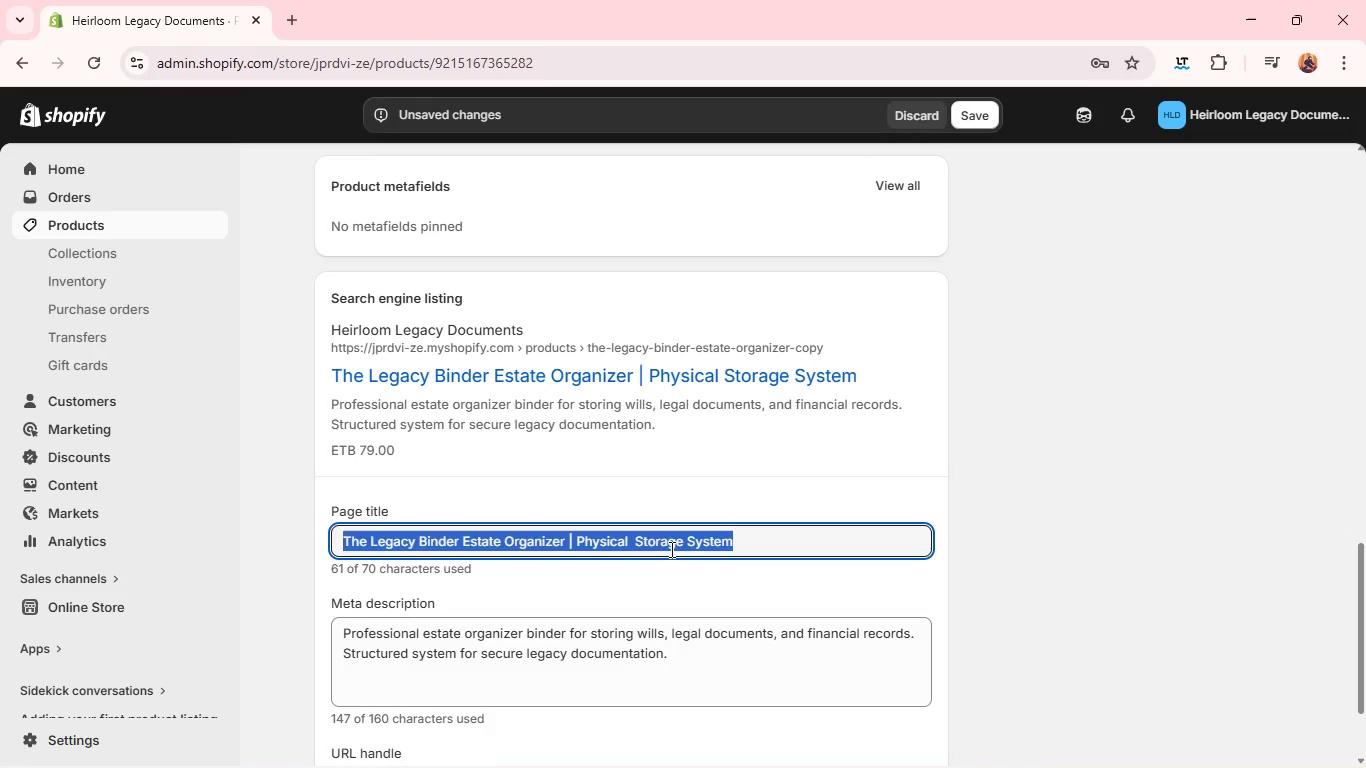 
triple_click([670, 549])
 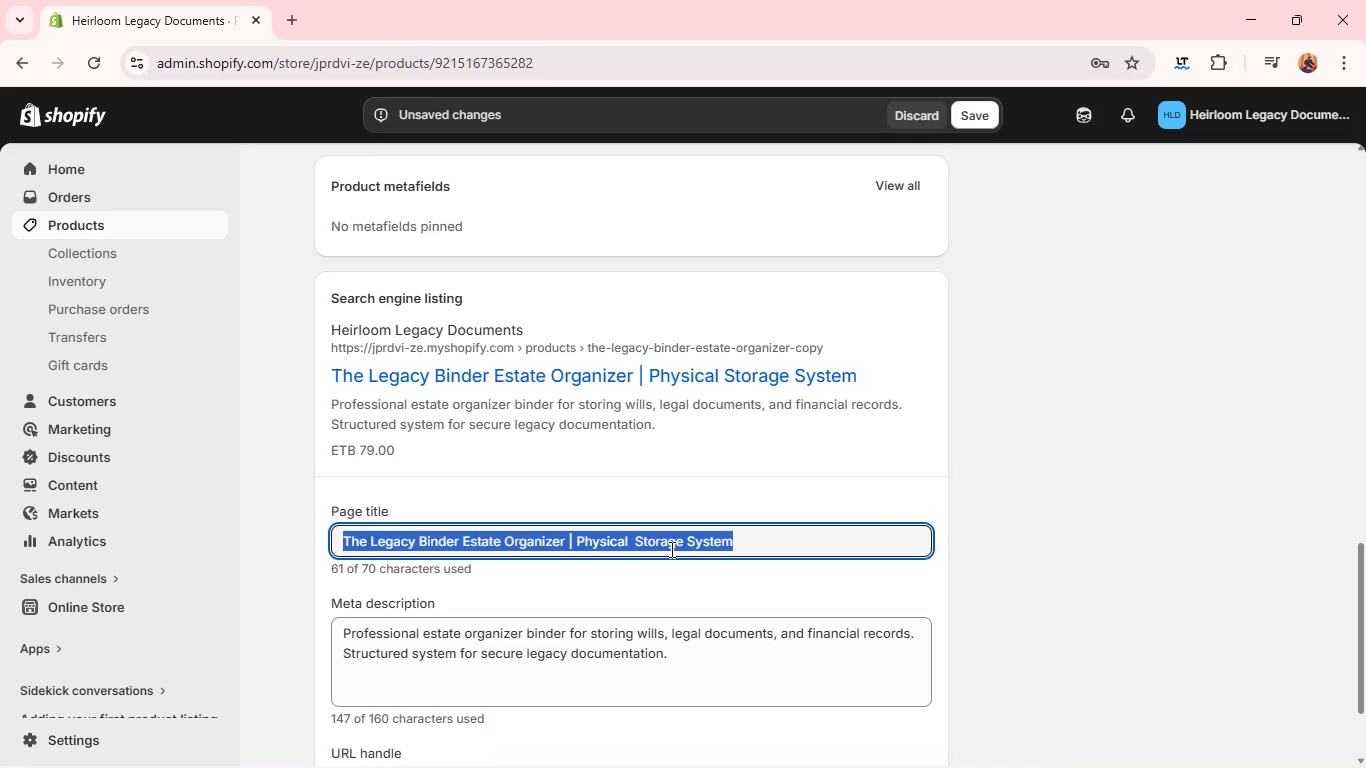 
key(Backspace)
 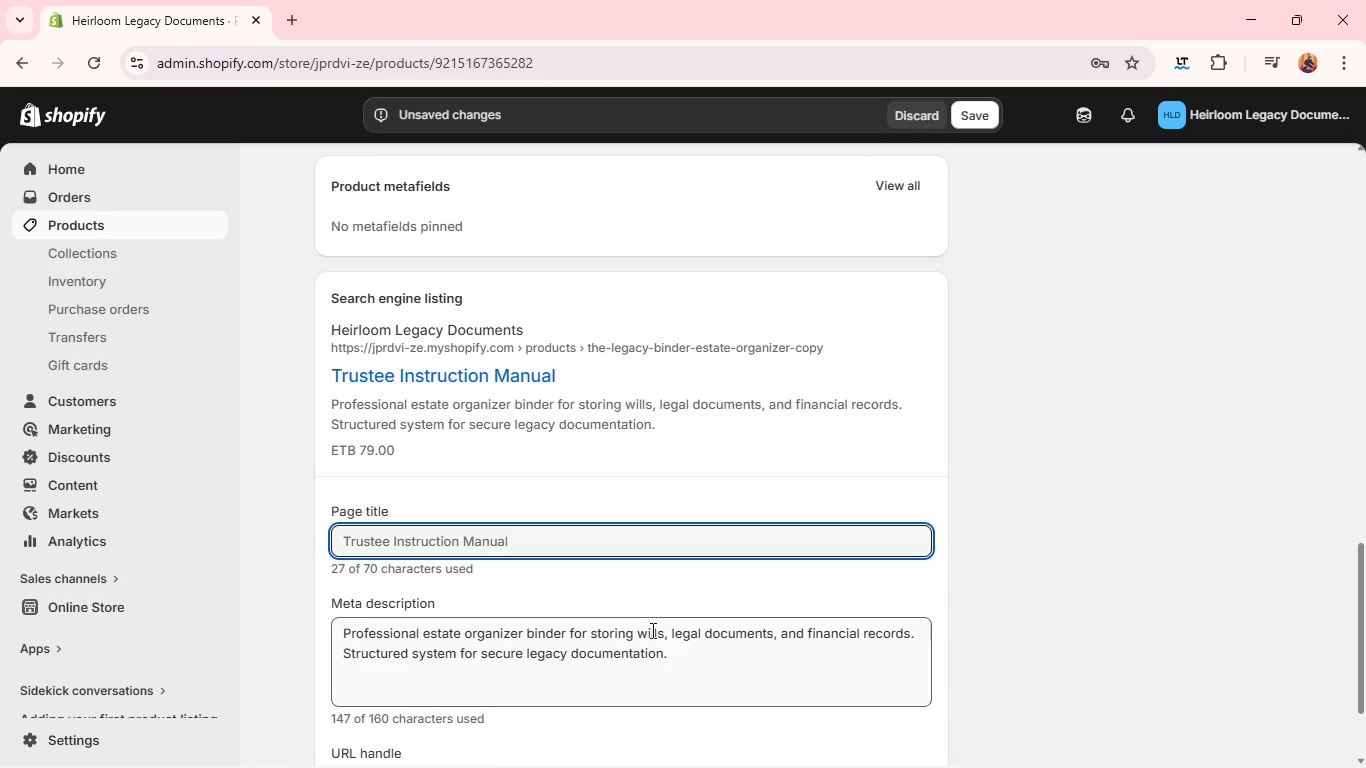 